 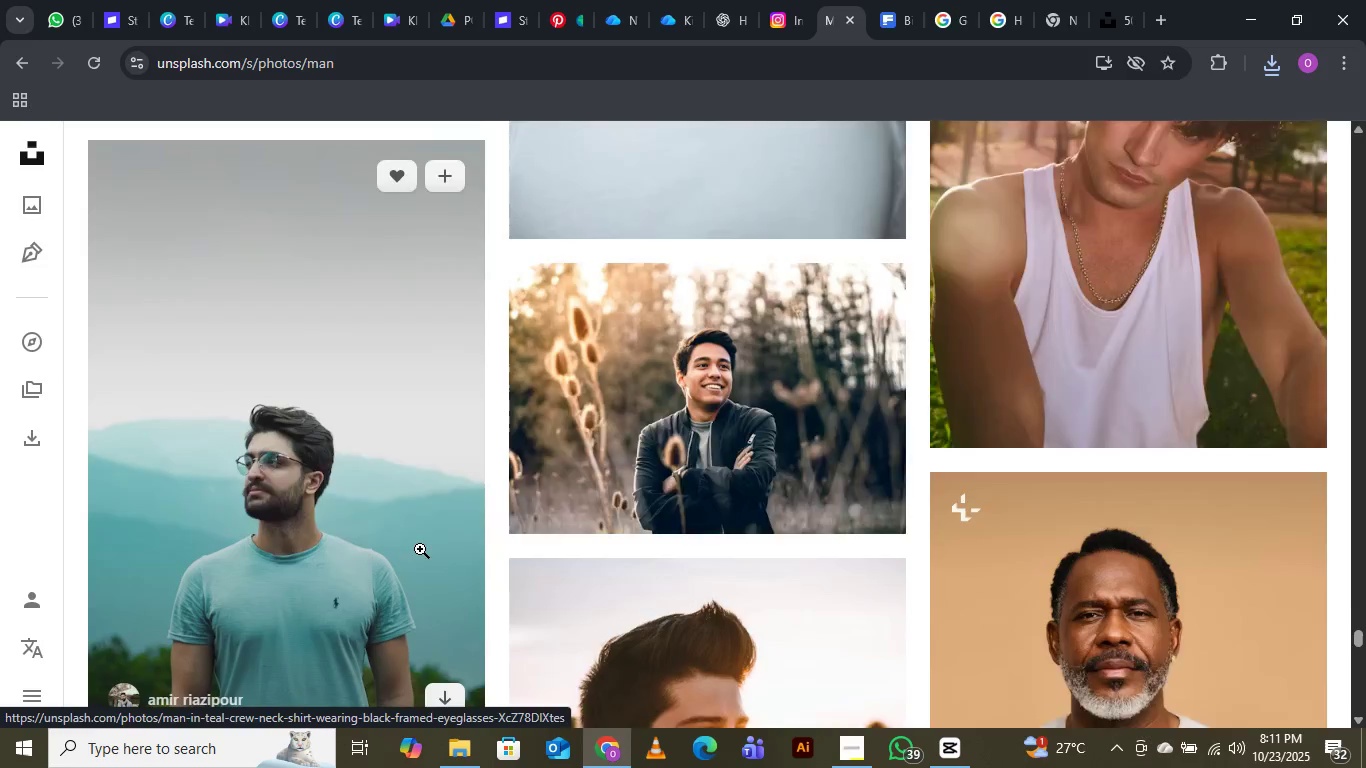 
scroll: coordinate [420, 549], scroll_direction: down, amount: 17.0
 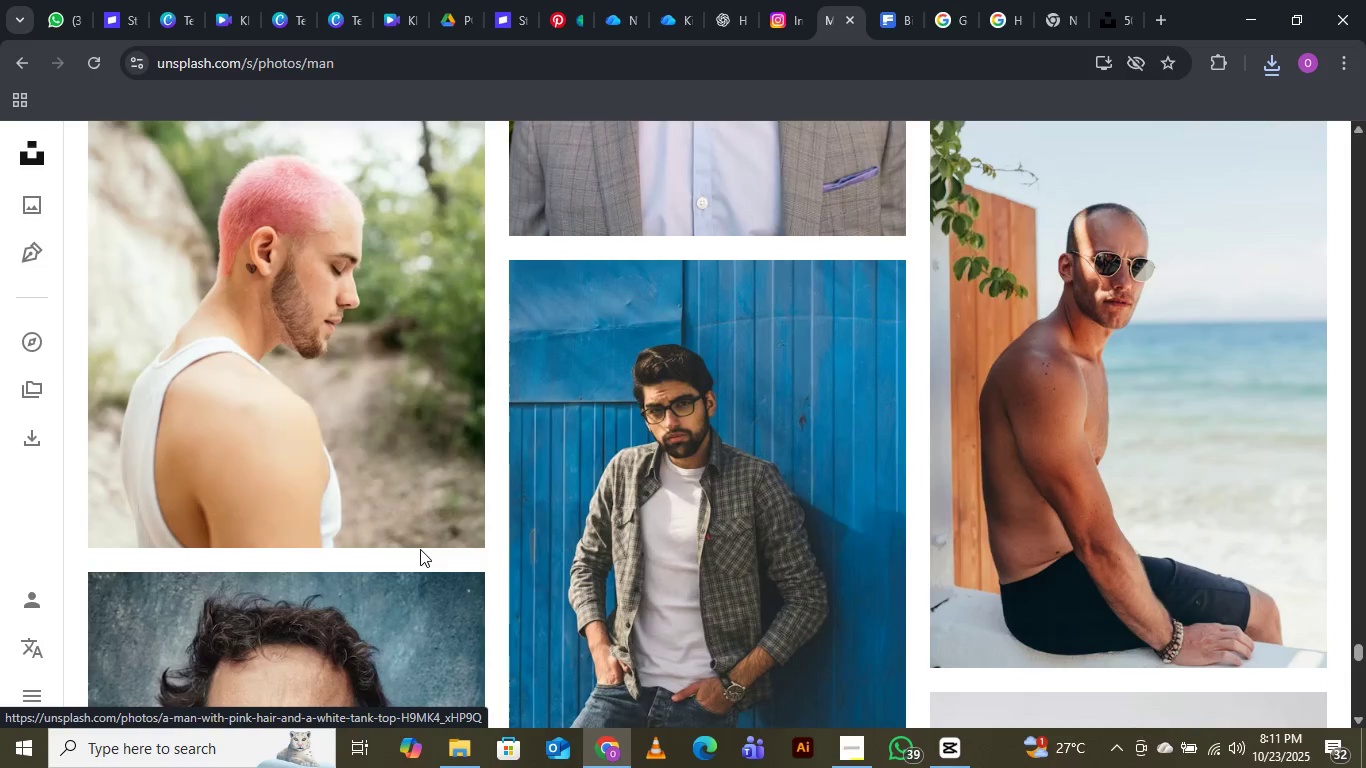 
scroll: coordinate [430, 546], scroll_direction: down, amount: 10.0
 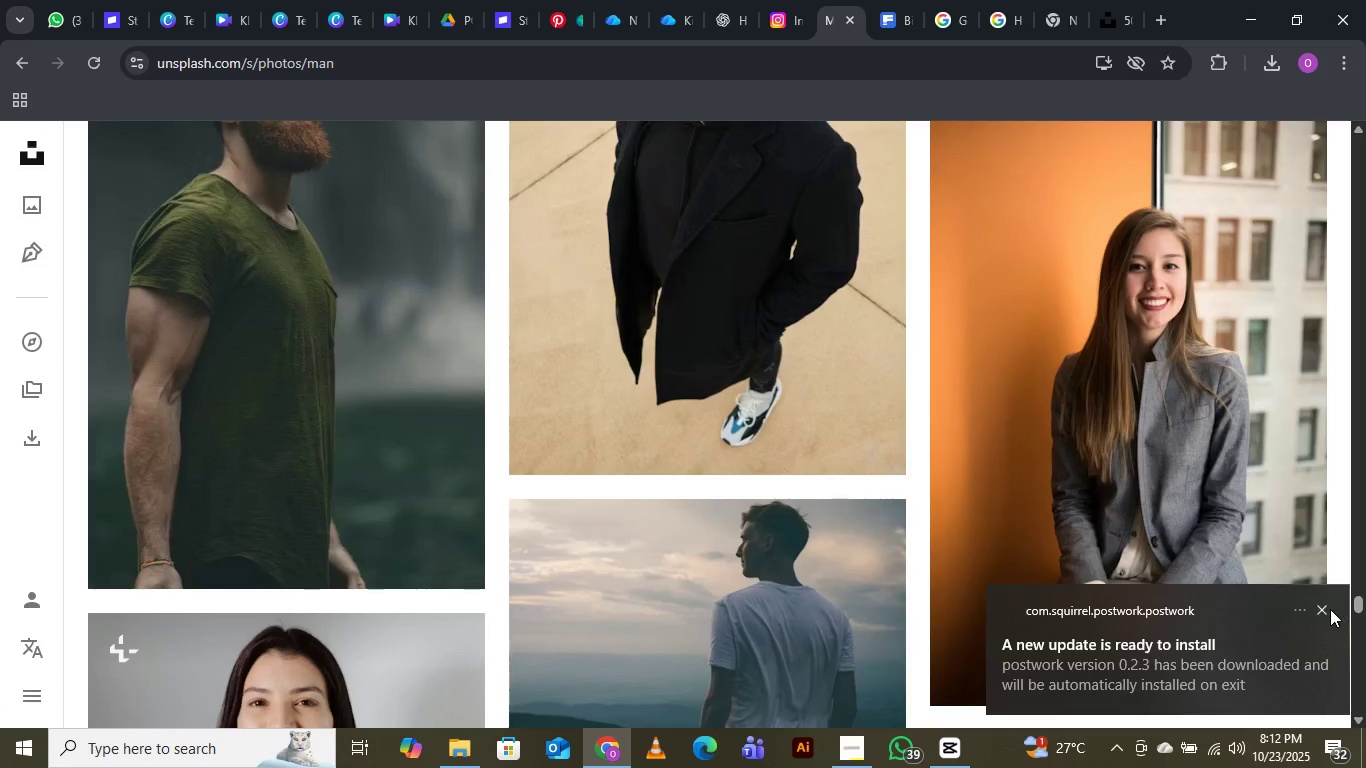 
left_click([1321, 606])
 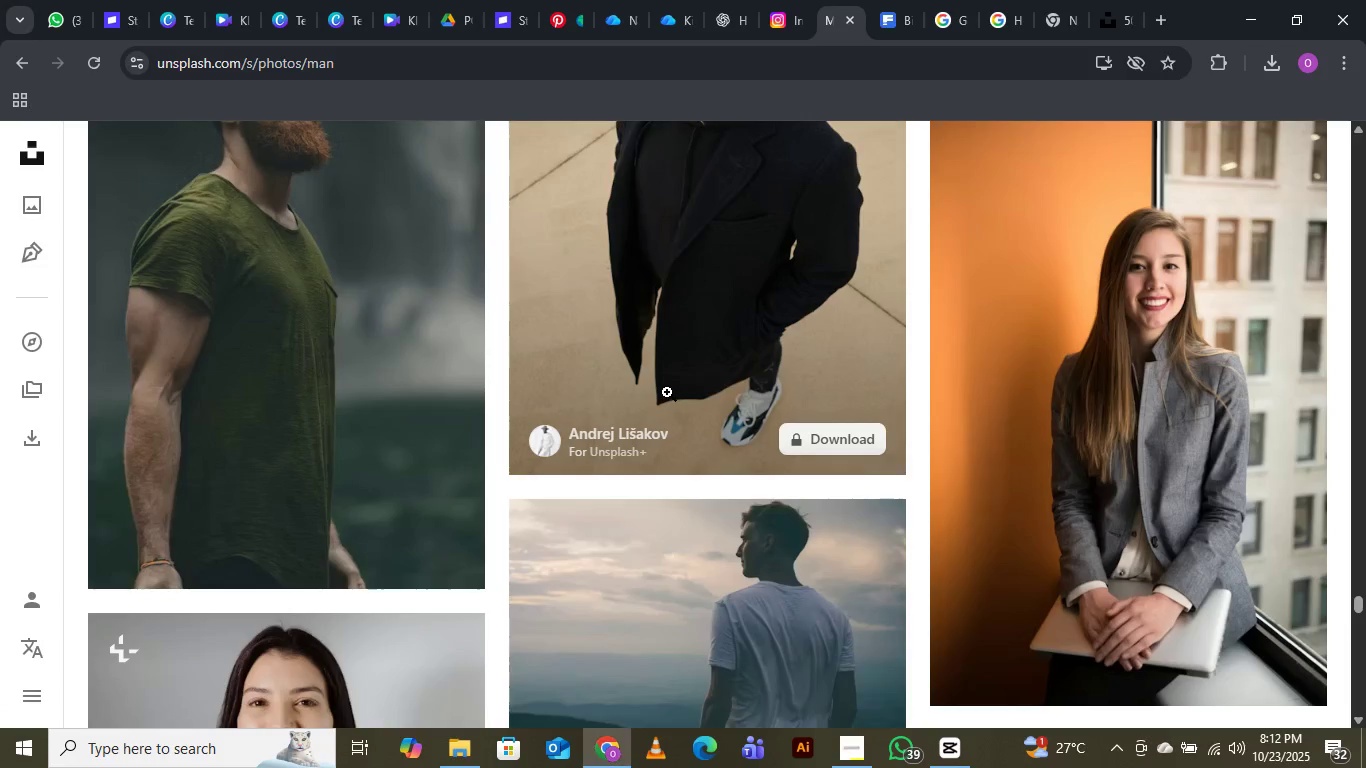 
scroll: coordinate [576, 474], scroll_direction: down, amount: 10.0
 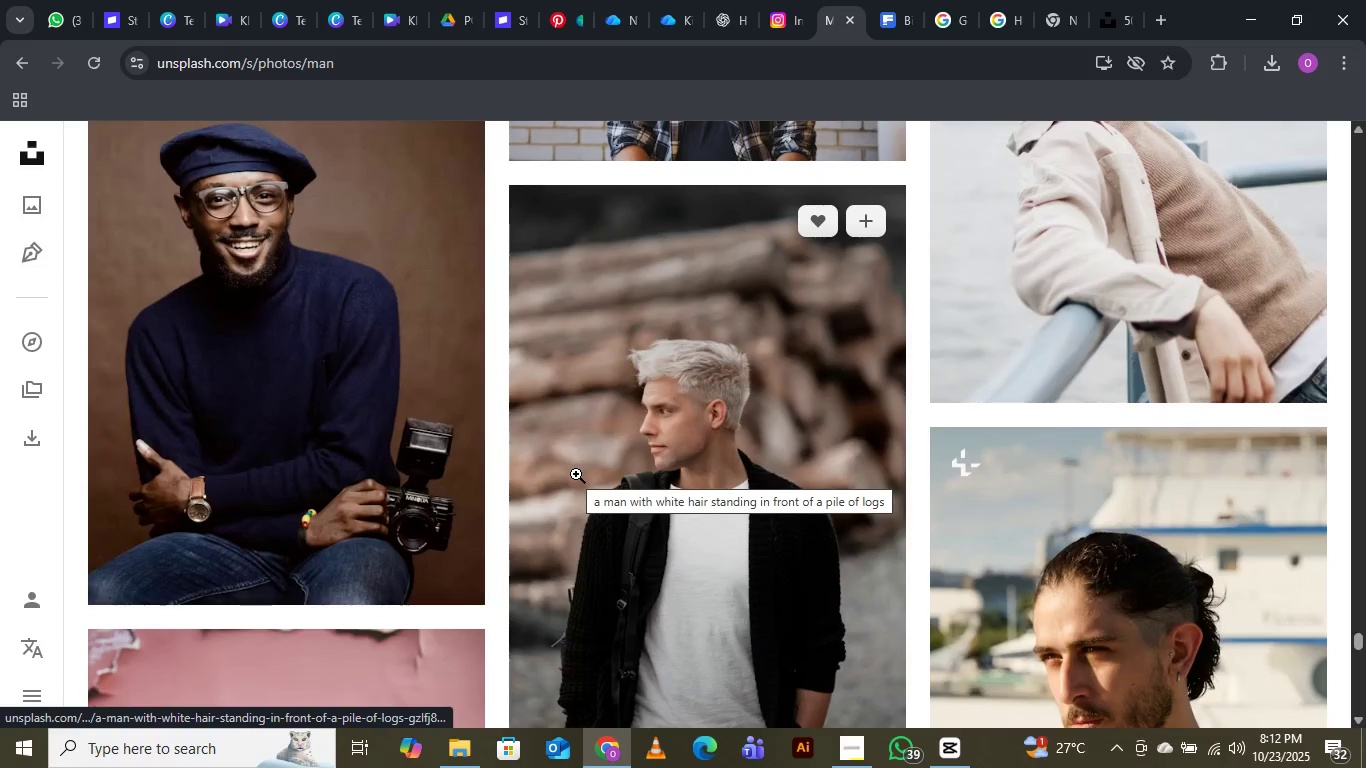 
scroll: coordinate [576, 474], scroll_direction: up, amount: 1.0
 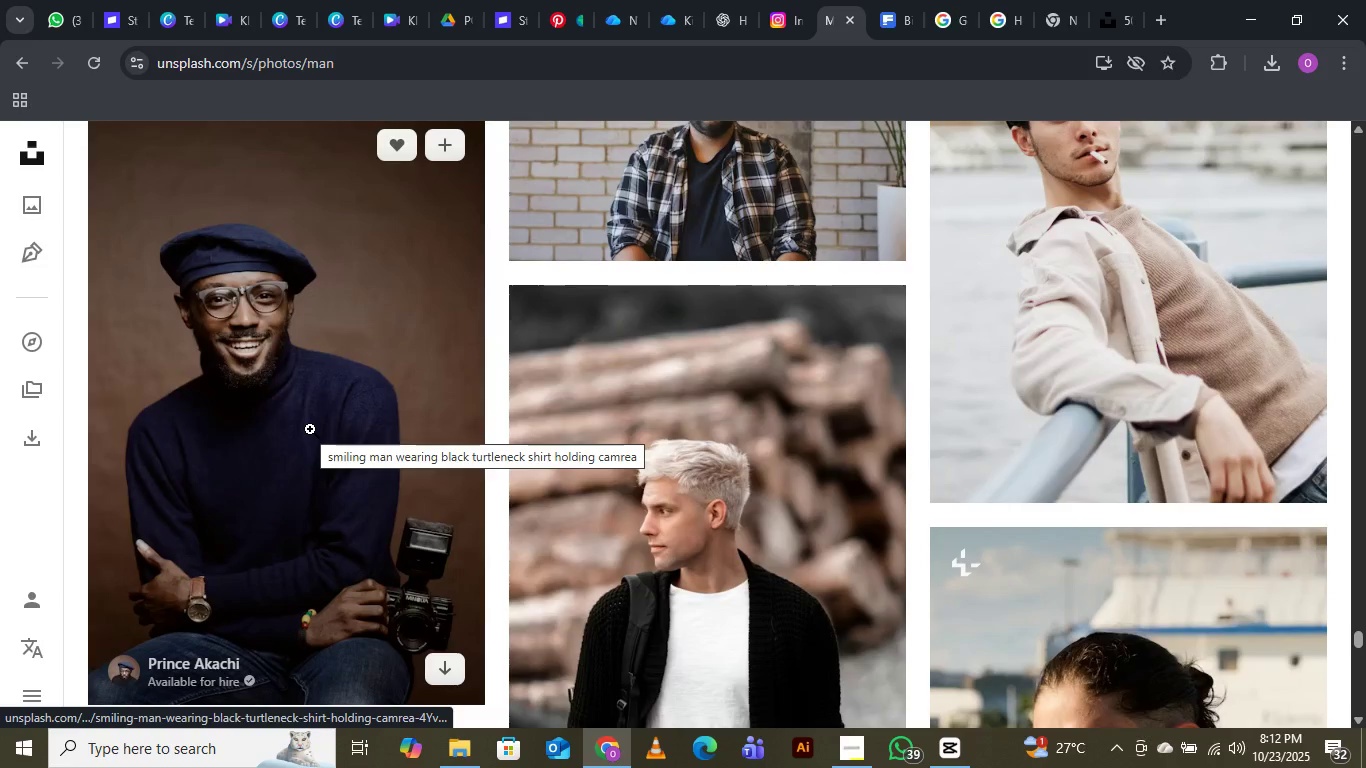 
scroll: coordinate [310, 429], scroll_direction: down, amount: 5.0
 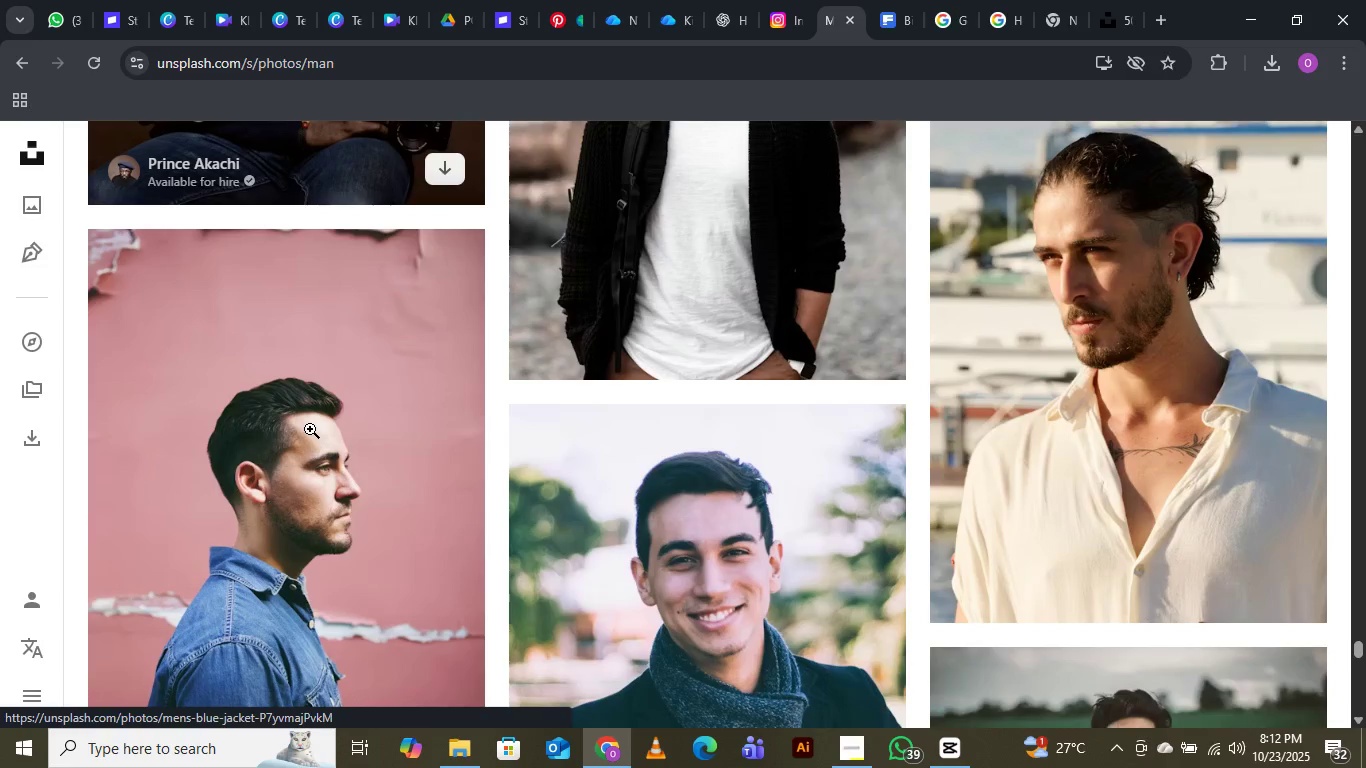 
scroll: coordinate [310, 429], scroll_direction: up, amount: 2.0
 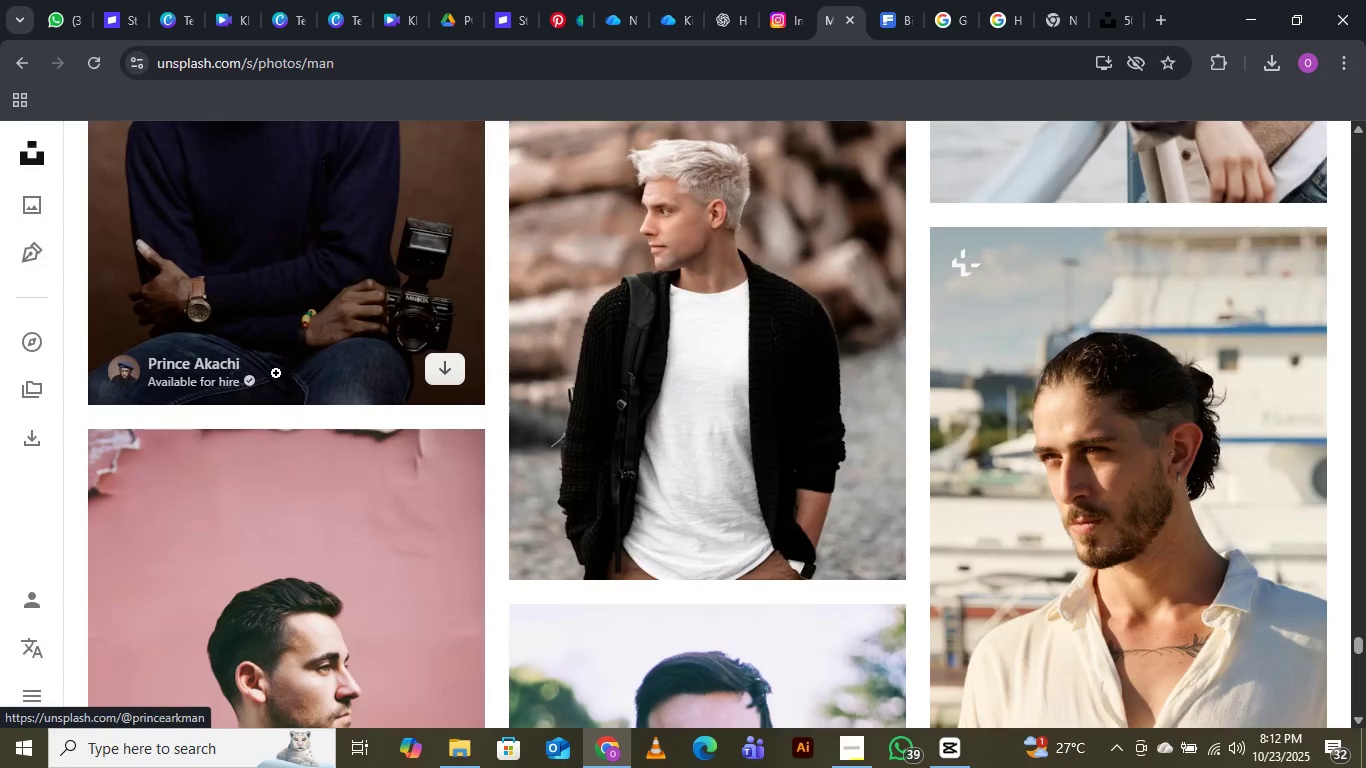 
scroll: coordinate [549, 506], scroll_direction: down, amount: 4.0
 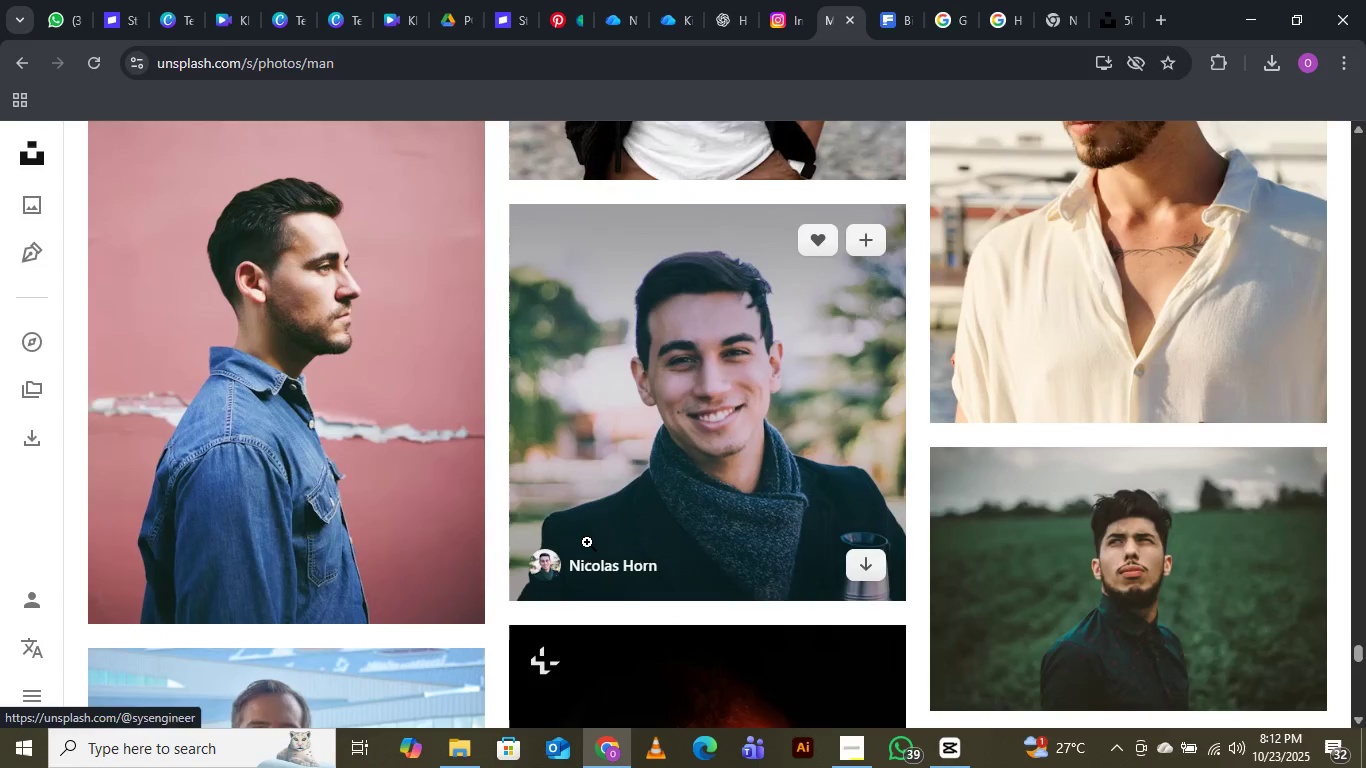 
scroll: coordinate [336, 410], scroll_direction: up, amount: 8.0
 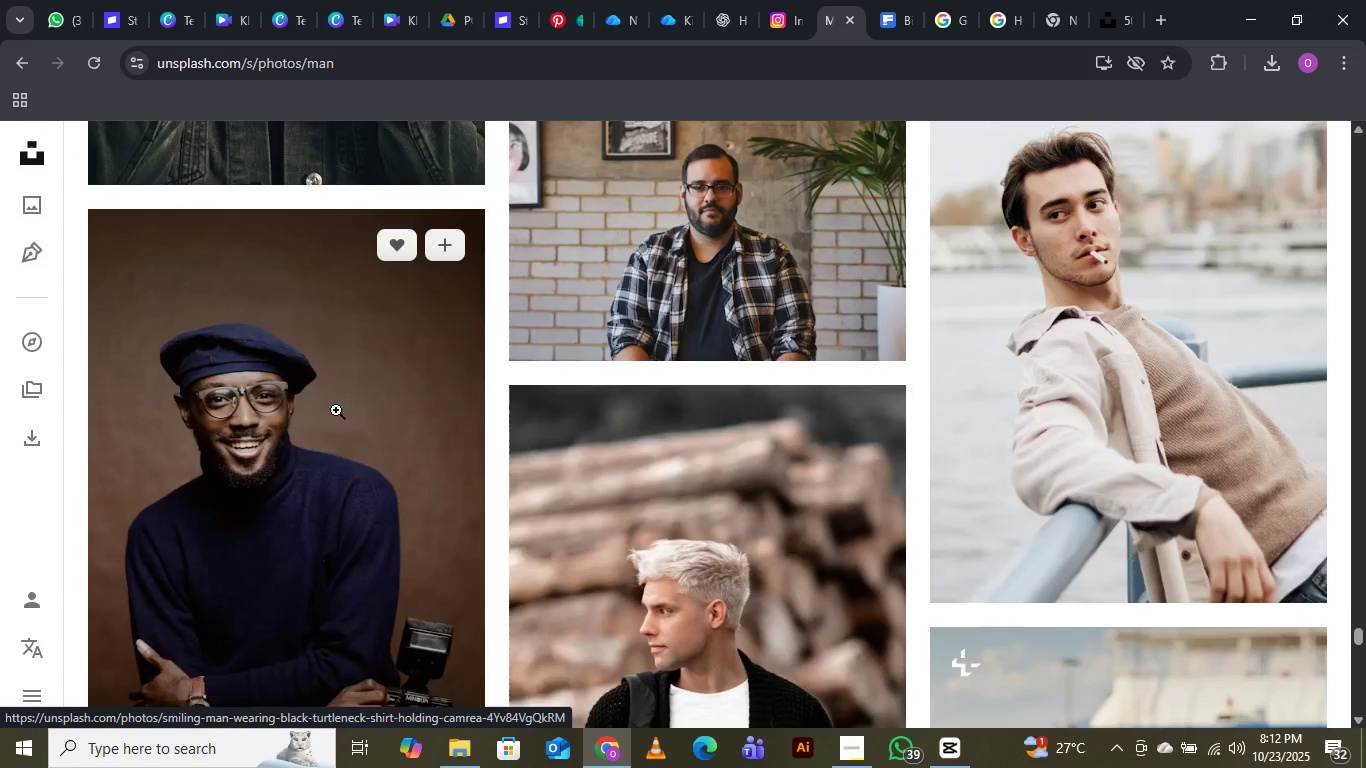 
scroll: coordinate [336, 410], scroll_direction: down, amount: 8.0
 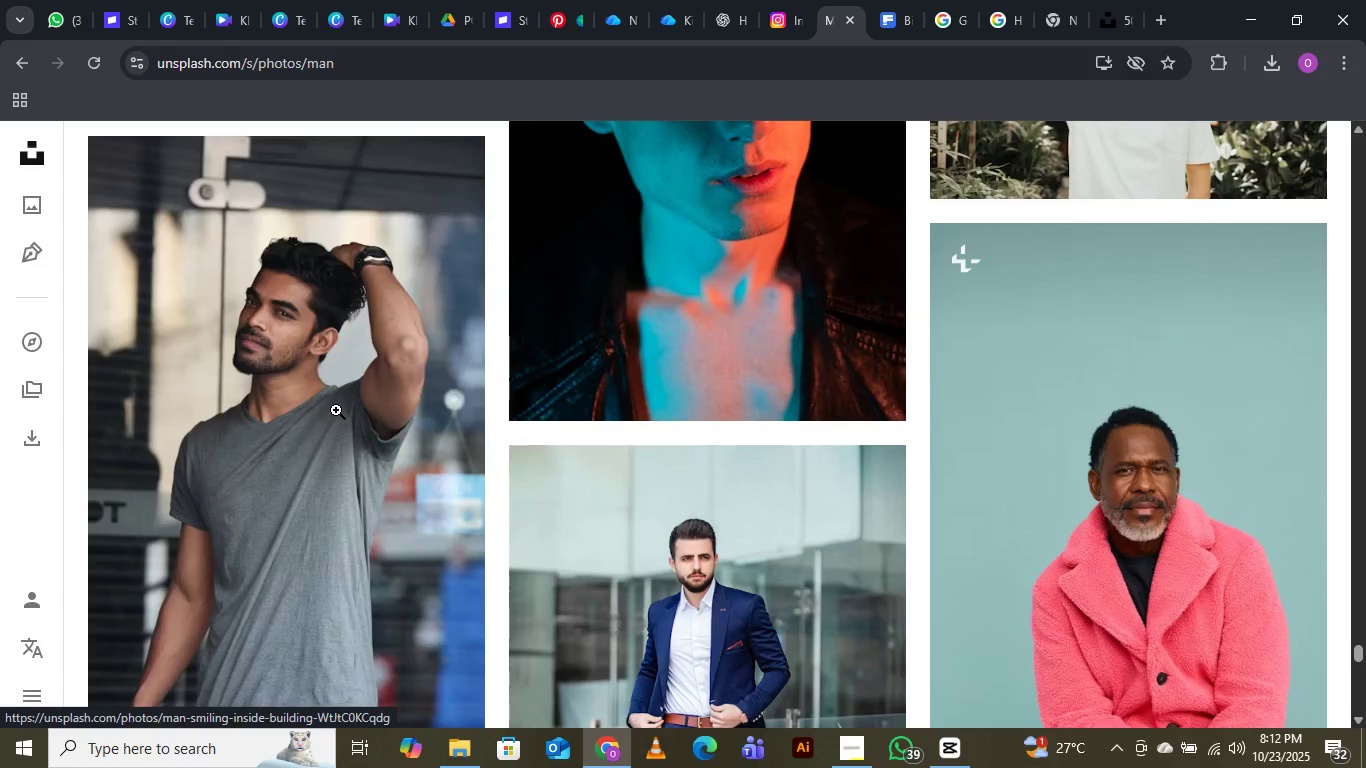 
scroll: coordinate [336, 410], scroll_direction: up, amount: 5.0
 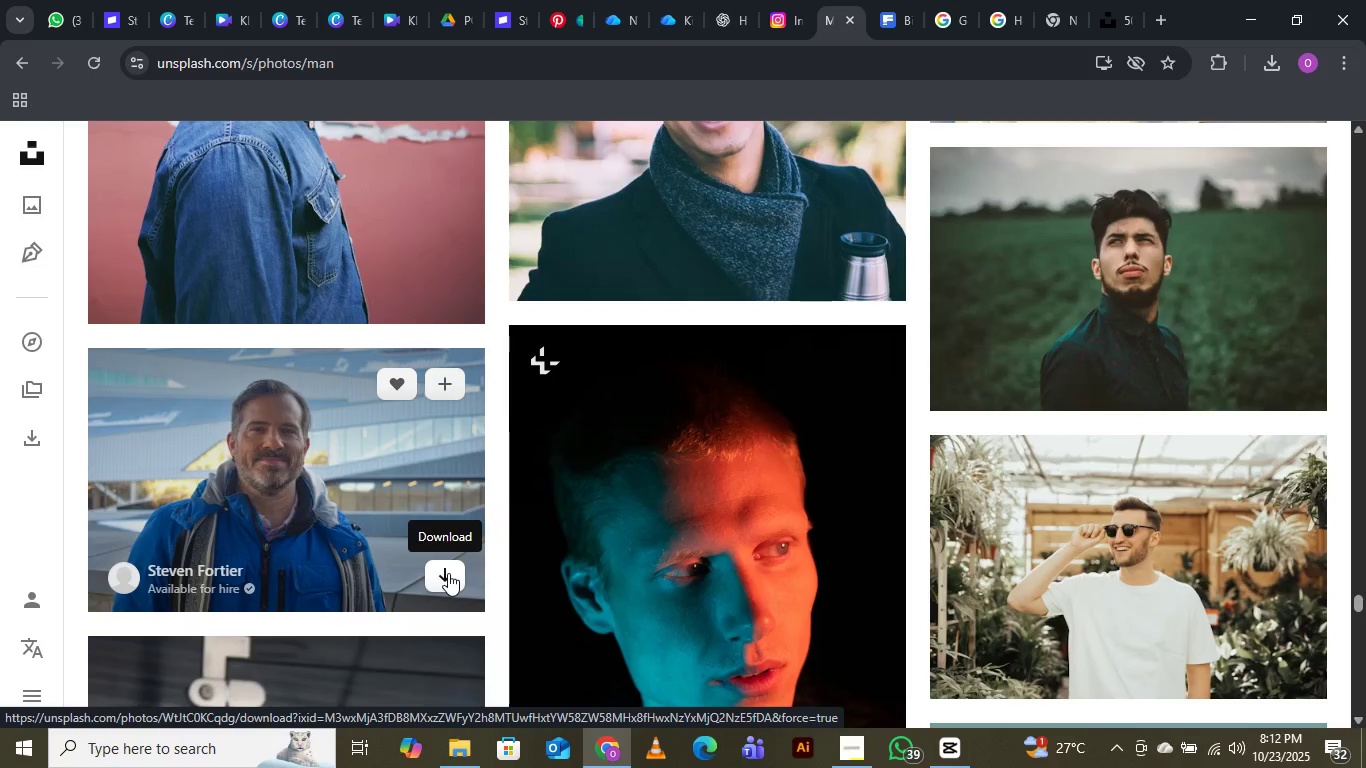 
left_click([448, 573])
 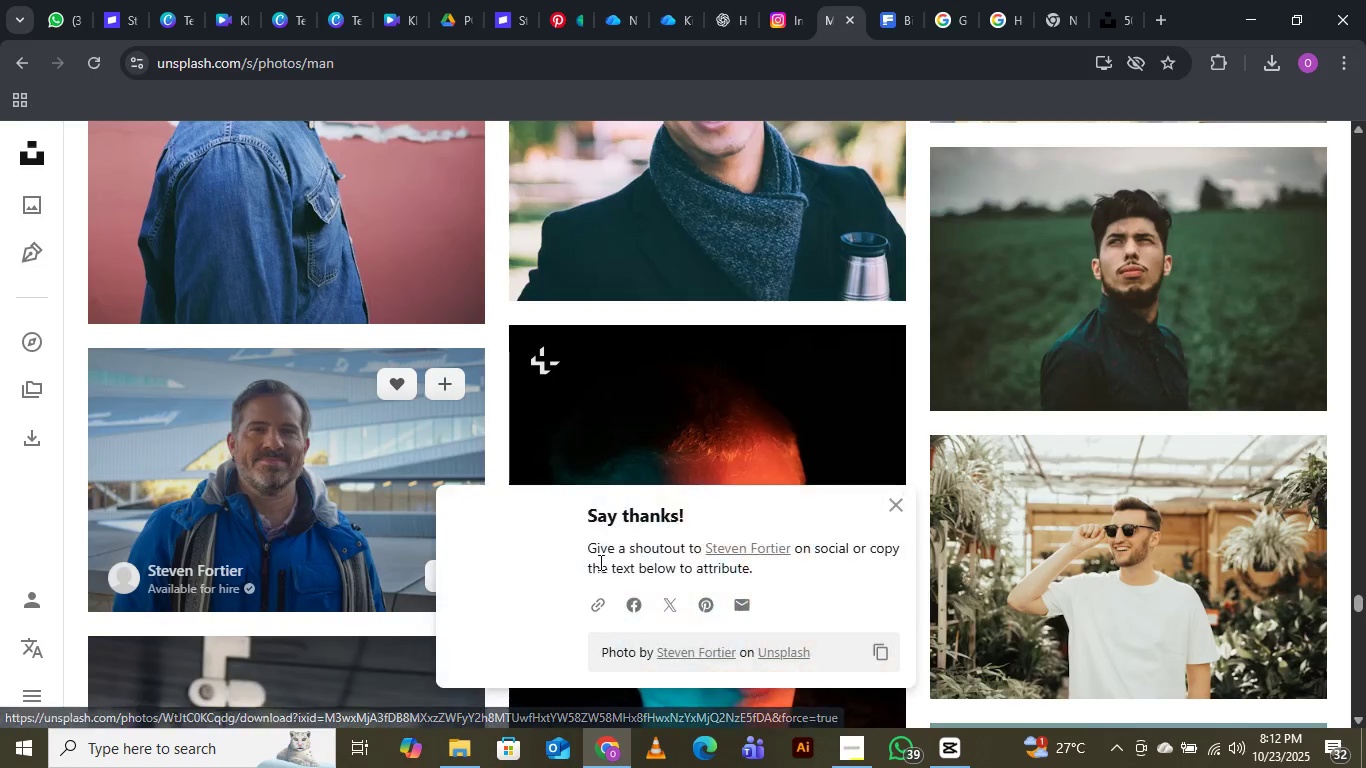 
mouse_move([599, 533])
 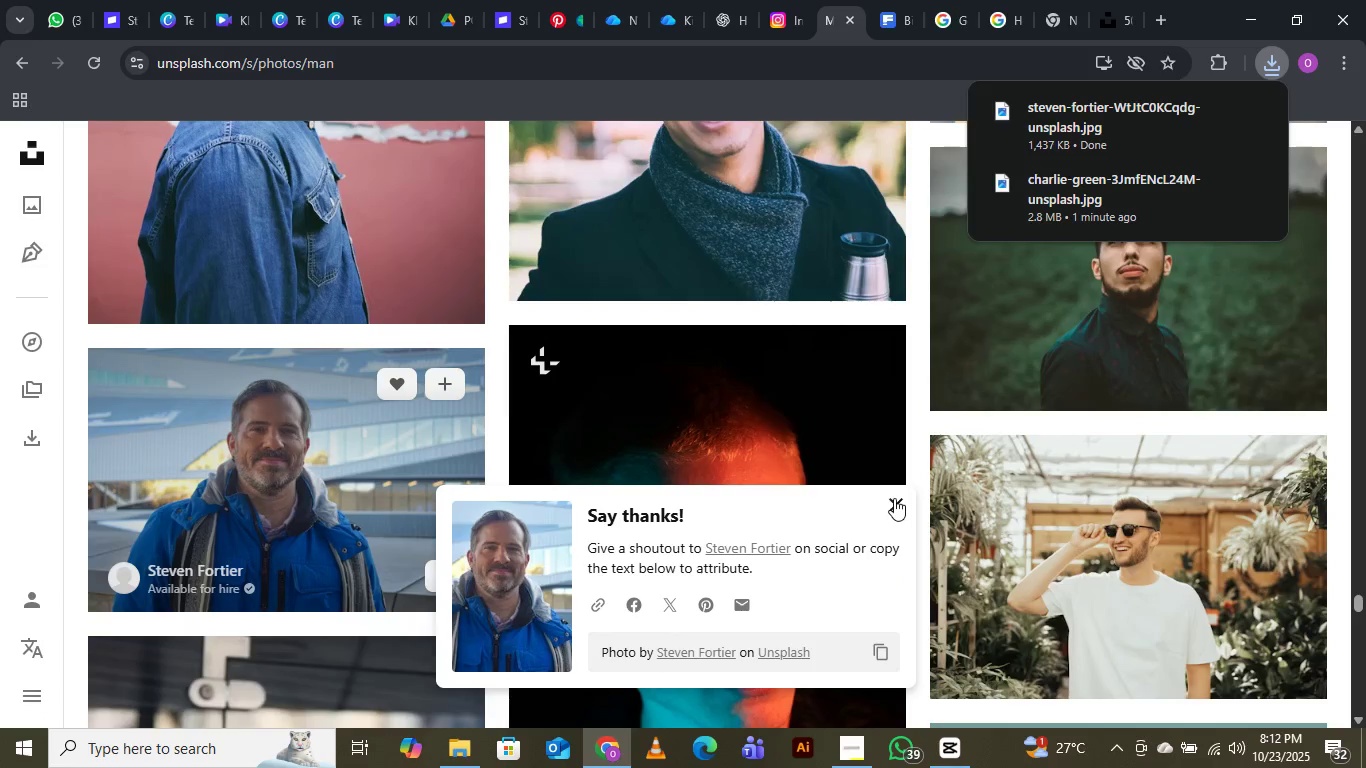 
left_click([894, 498])
 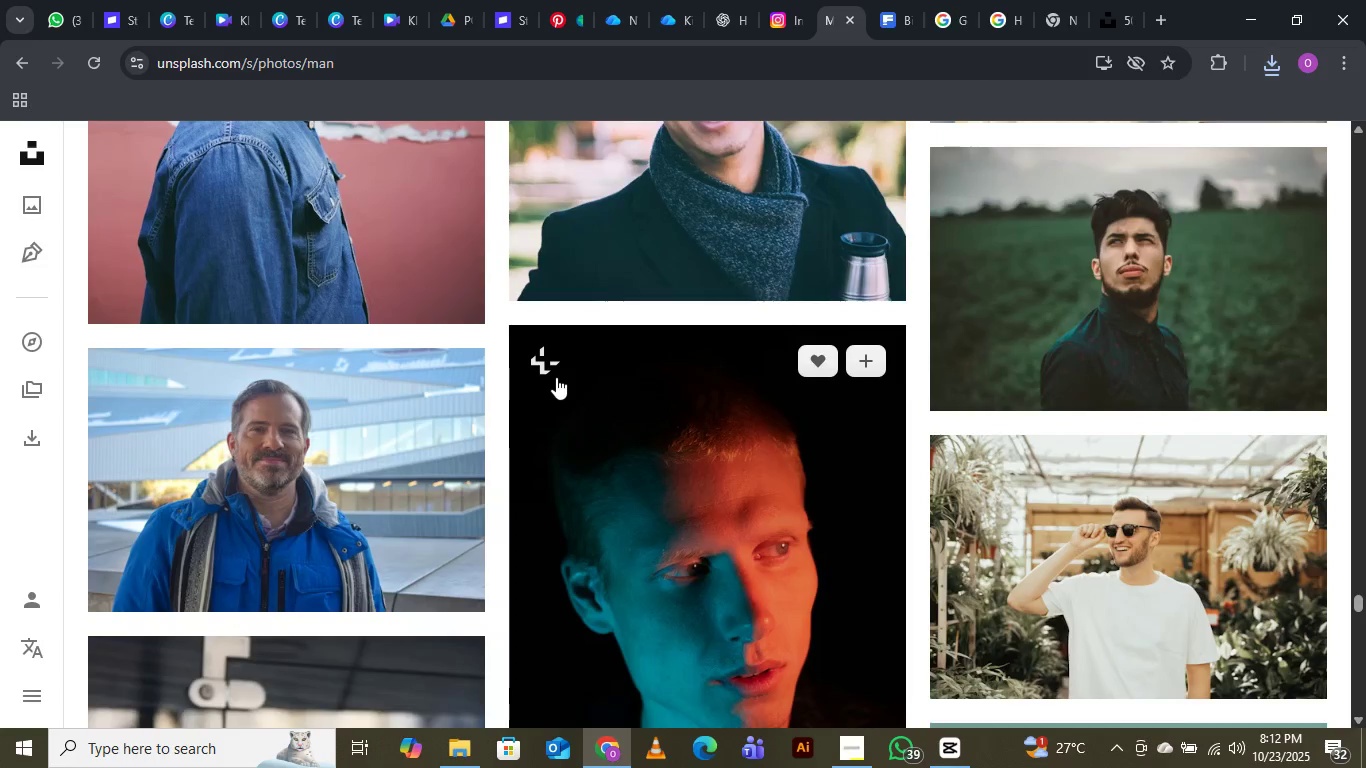 
scroll: coordinate [558, 374], scroll_direction: down, amount: 20.0
 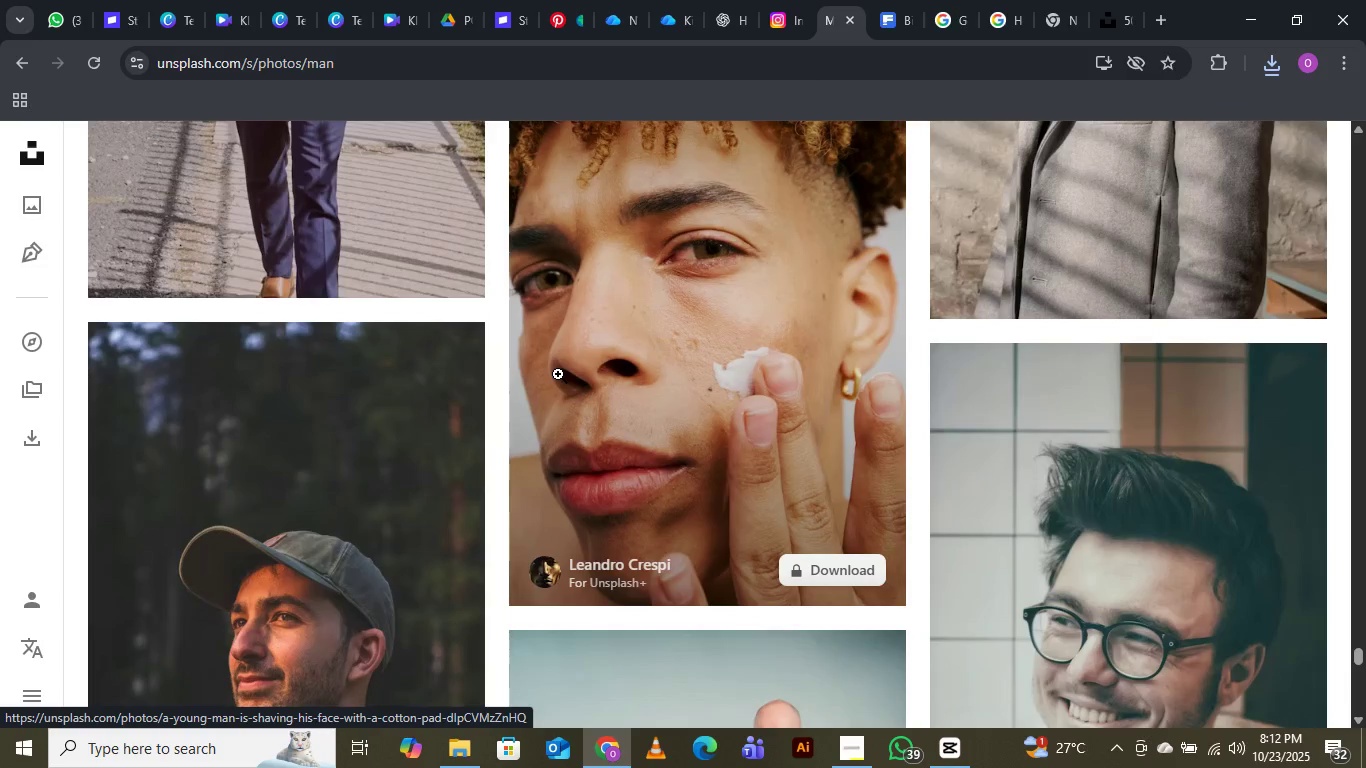 
scroll: coordinate [555, 355], scroll_direction: down, amount: 20.0
 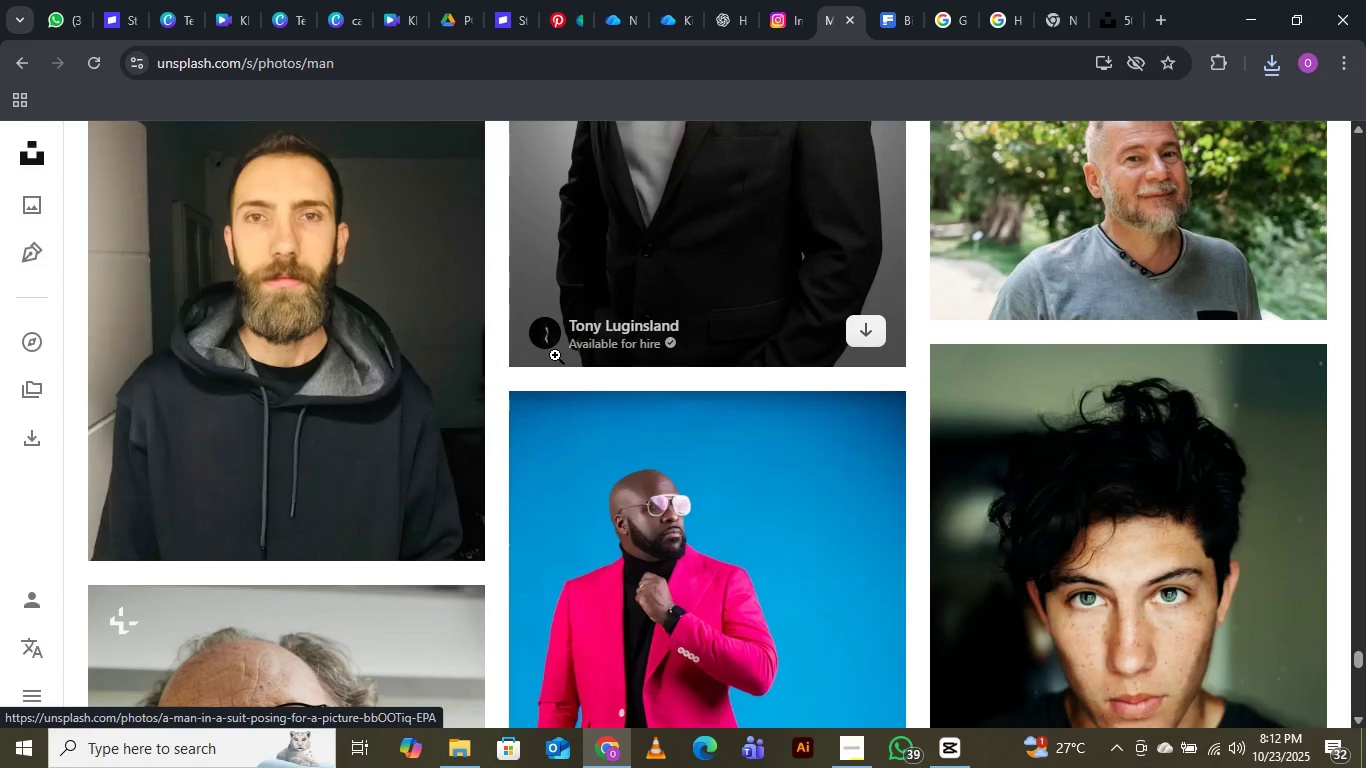 
scroll: coordinate [555, 355], scroll_direction: down, amount: 4.0
 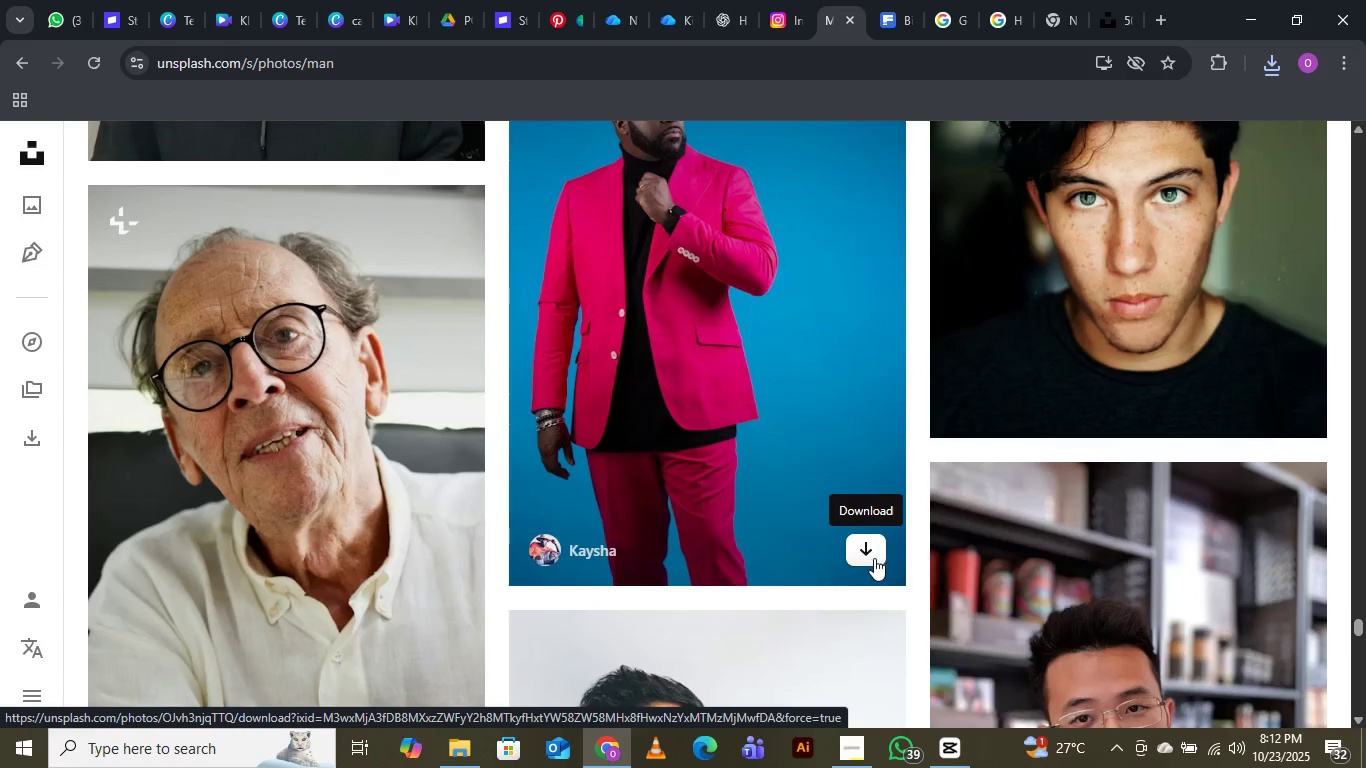 
left_click([873, 551])
 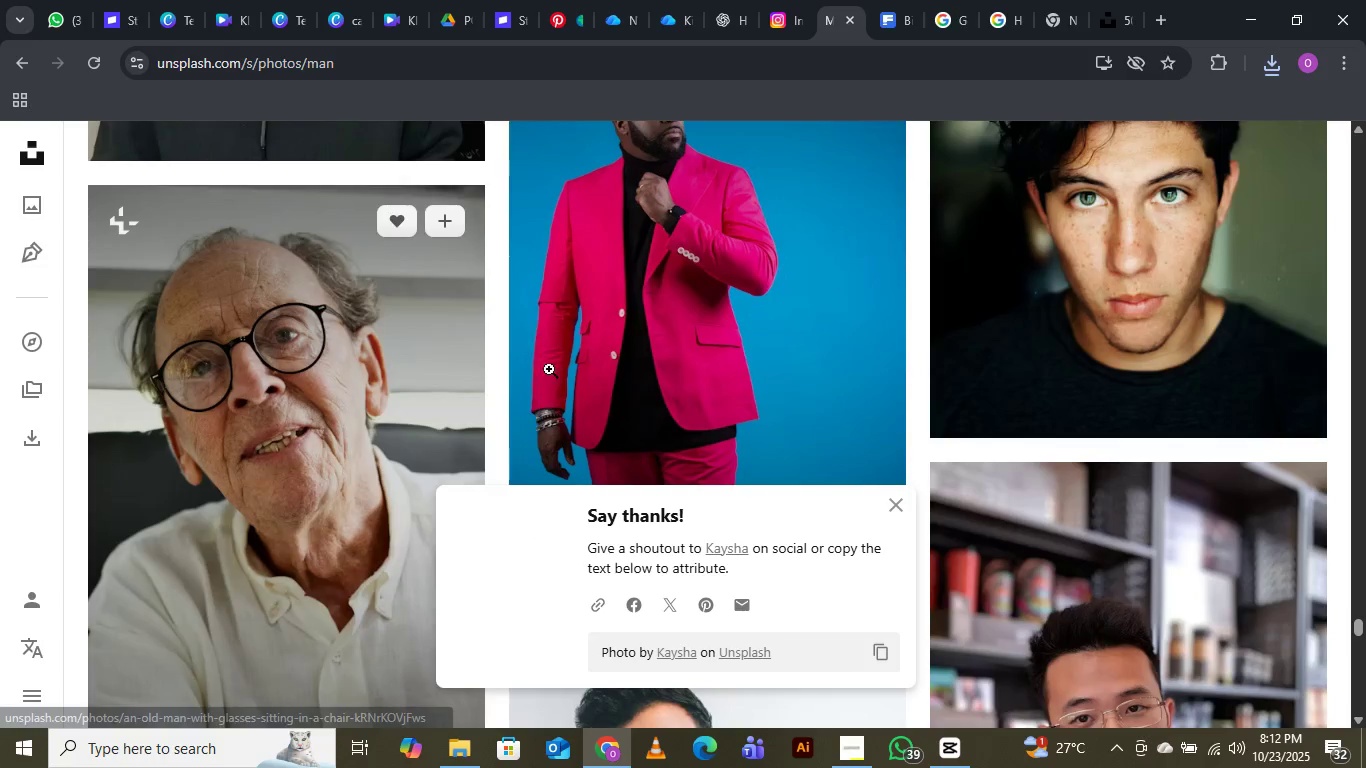 
scroll: coordinate [570, 368], scroll_direction: down, amount: 12.0
 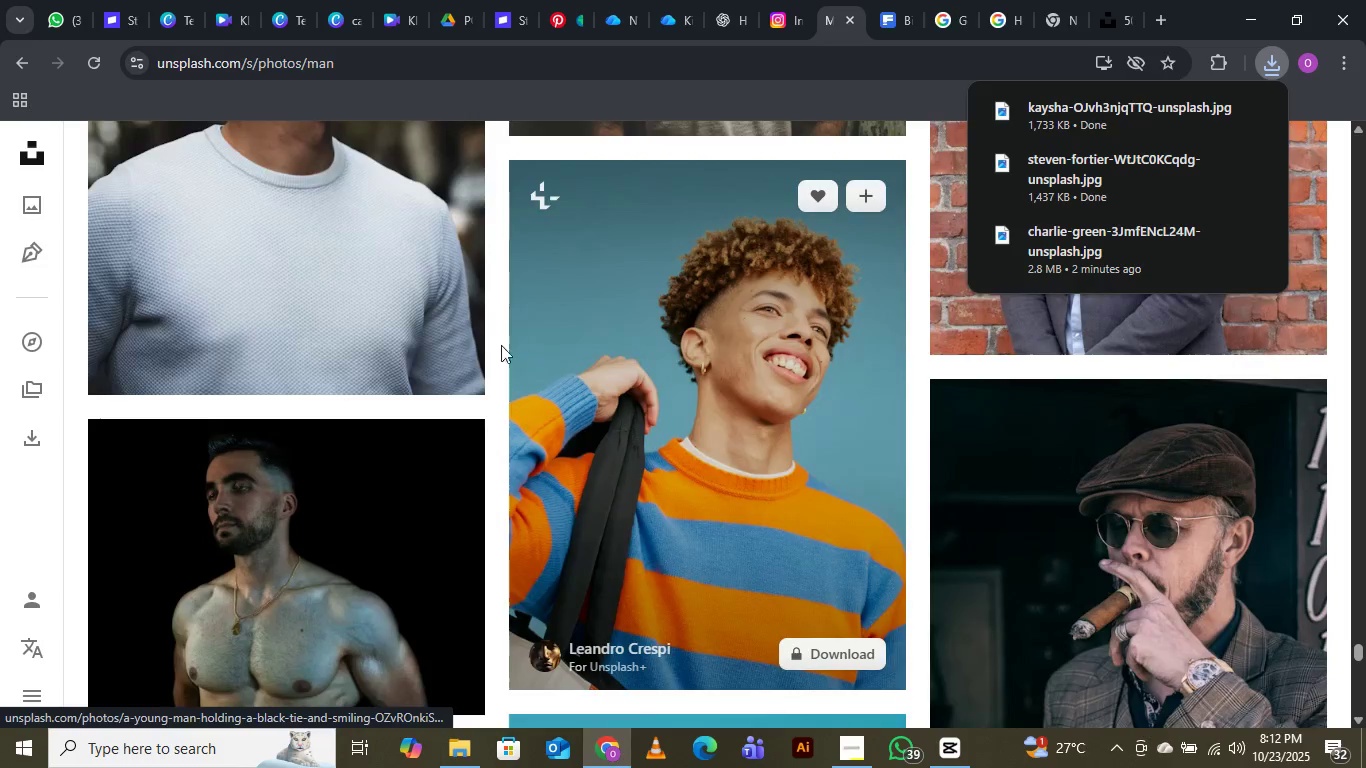 
scroll: coordinate [484, 341], scroll_direction: up, amount: 3.0
 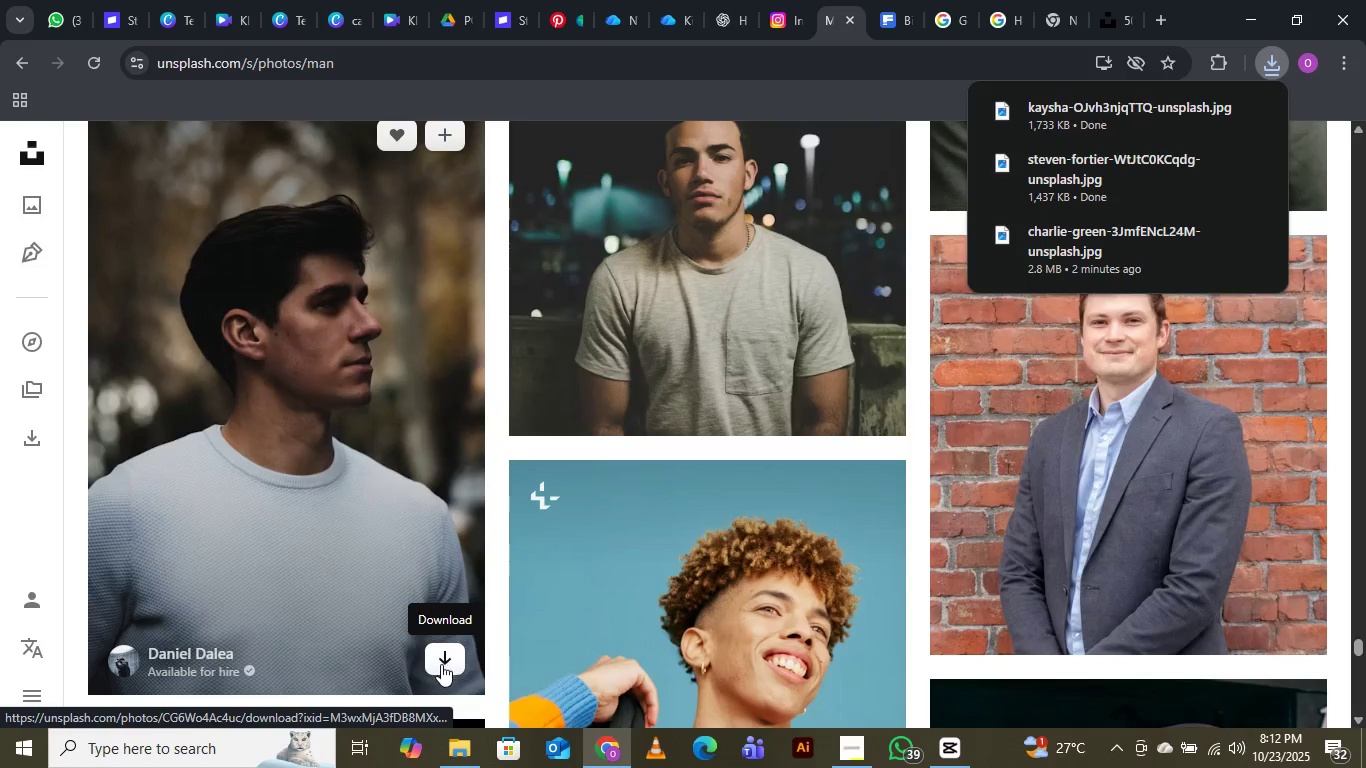 
left_click([441, 664])
 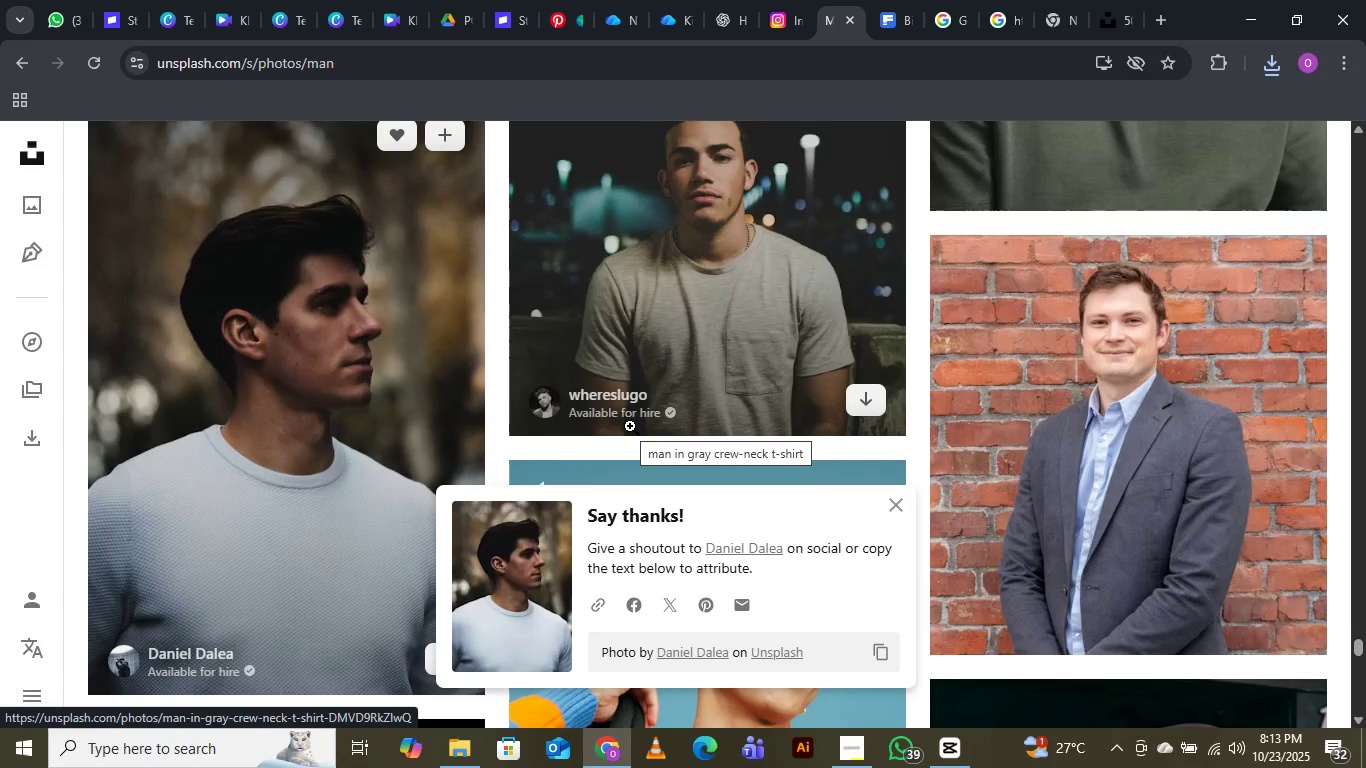 
wait(20.72)
 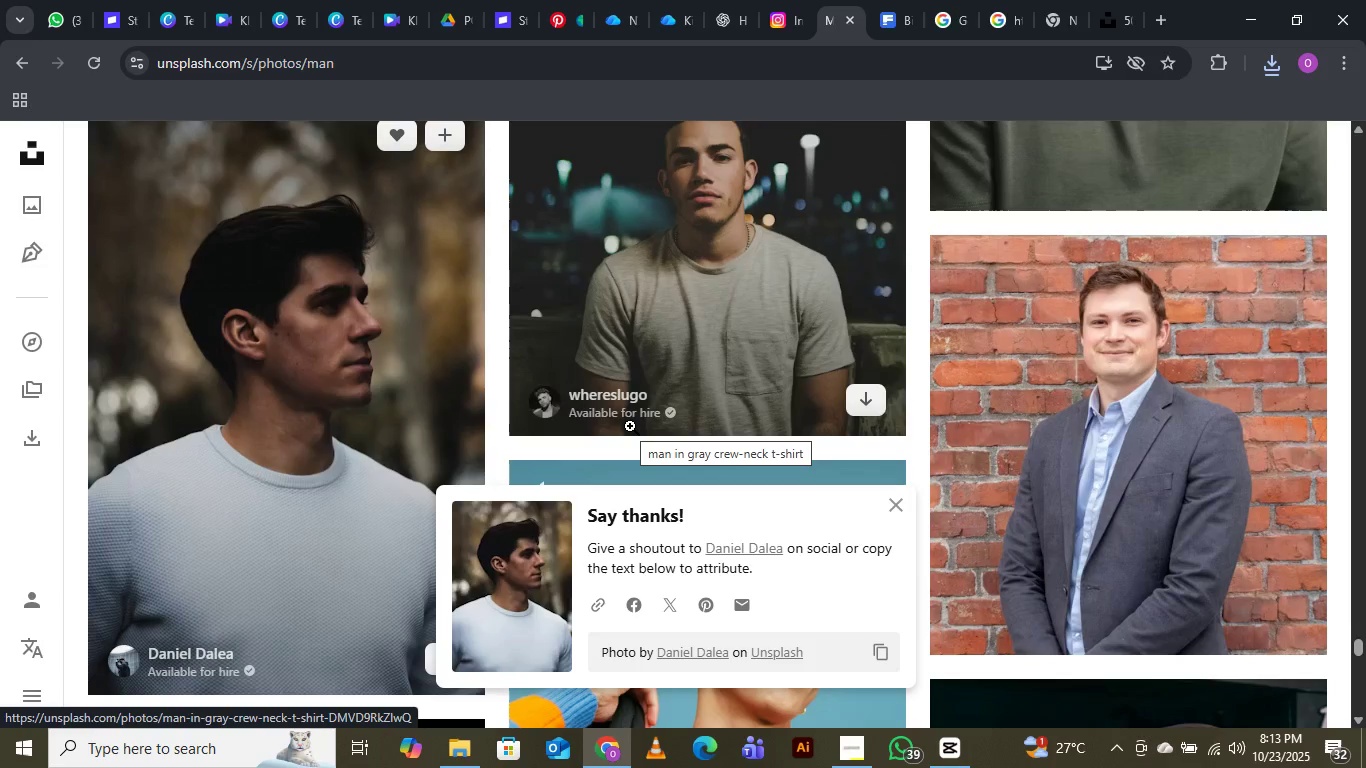 
left_click([630, 426])
 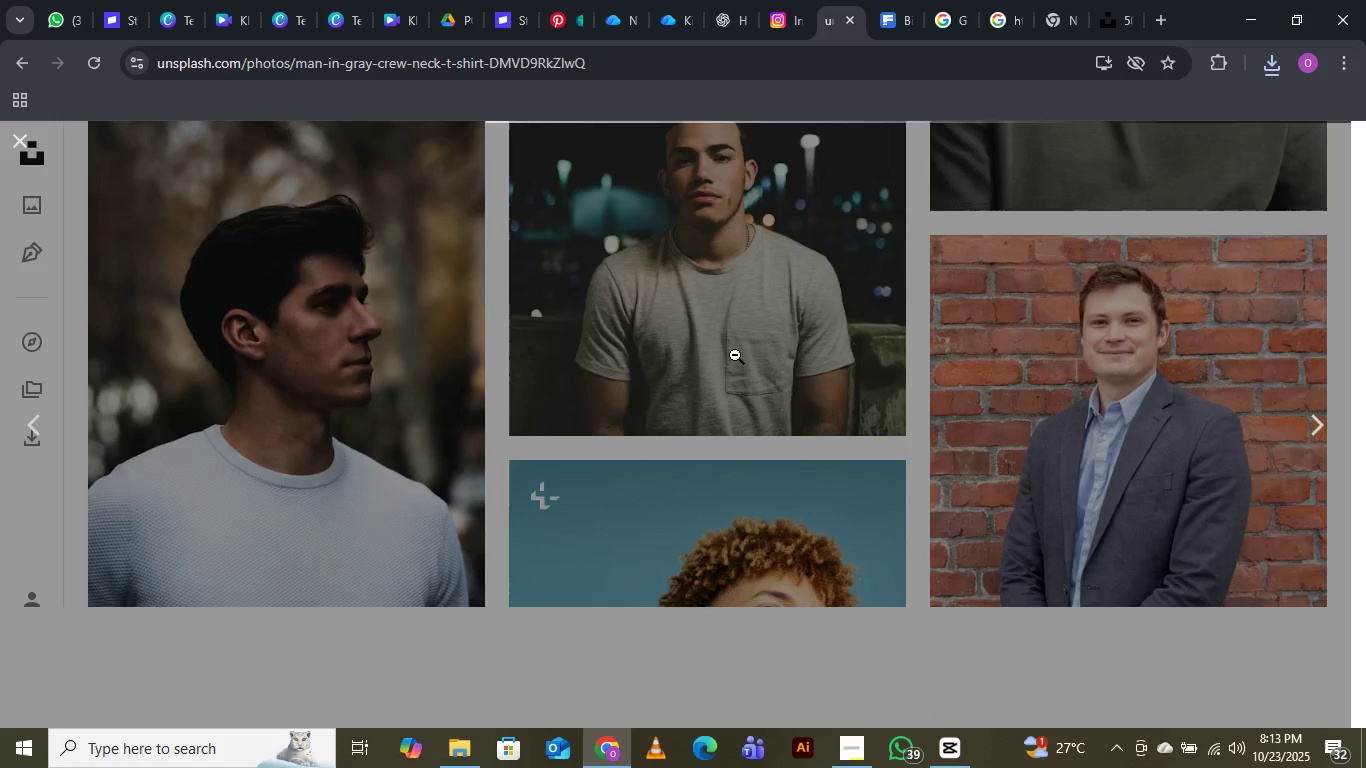 
scroll: coordinate [775, 390], scroll_direction: down, amount: 2.0
 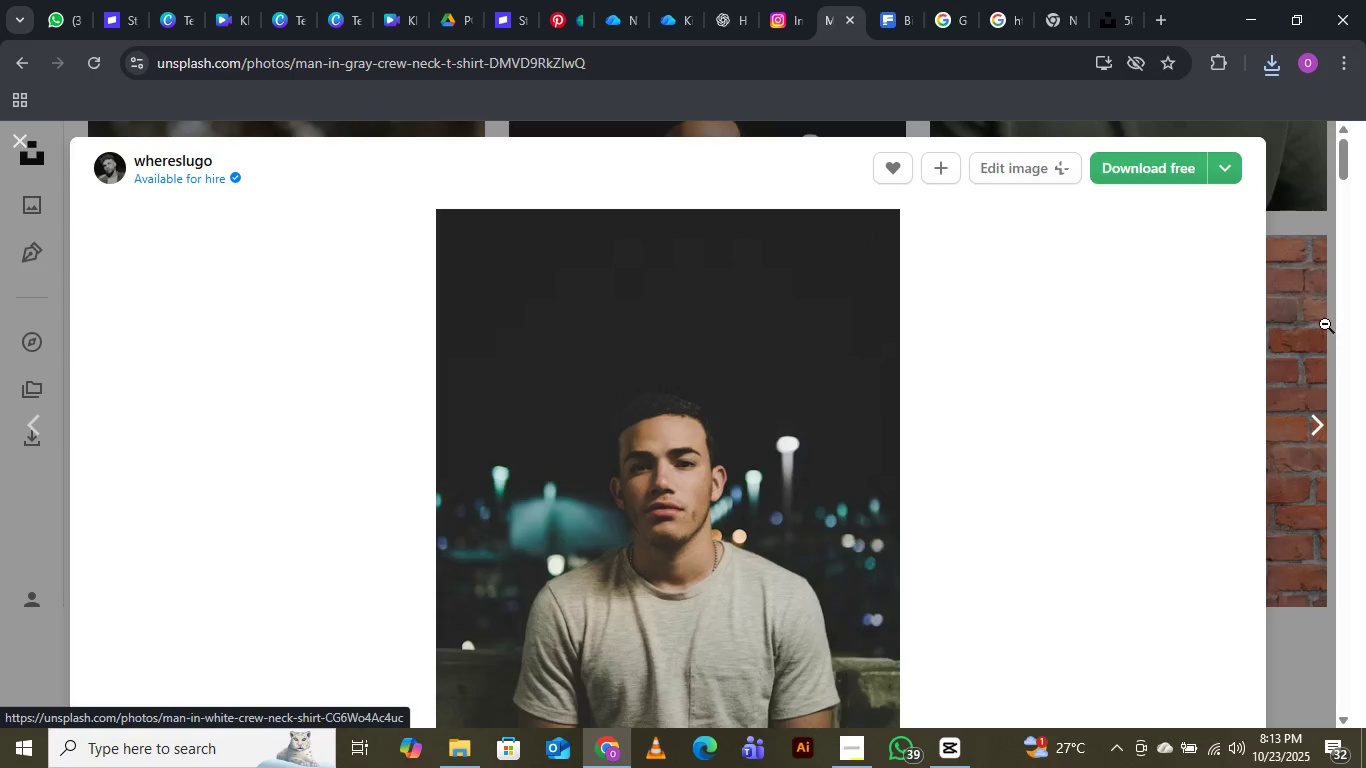 
left_click([1297, 299])
 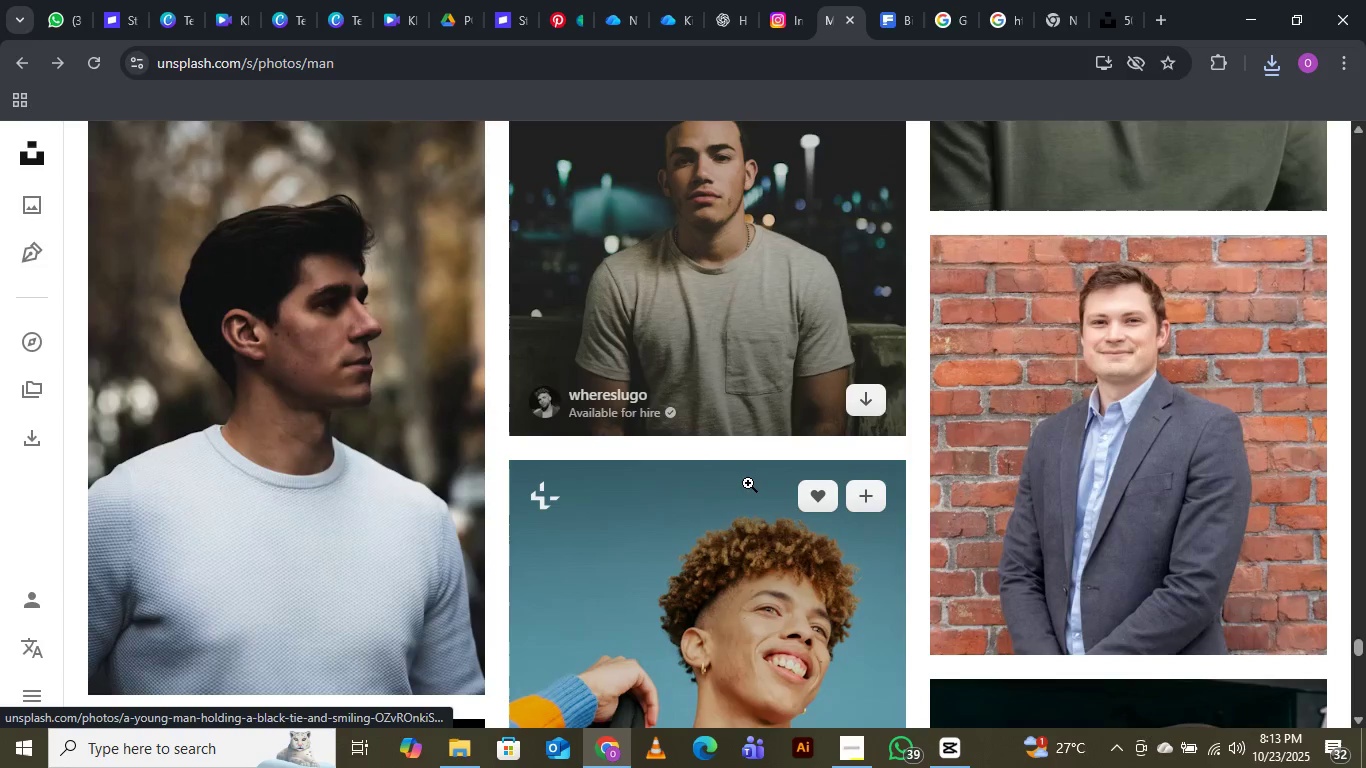 
scroll: coordinate [823, 494], scroll_direction: down, amount: 17.0
 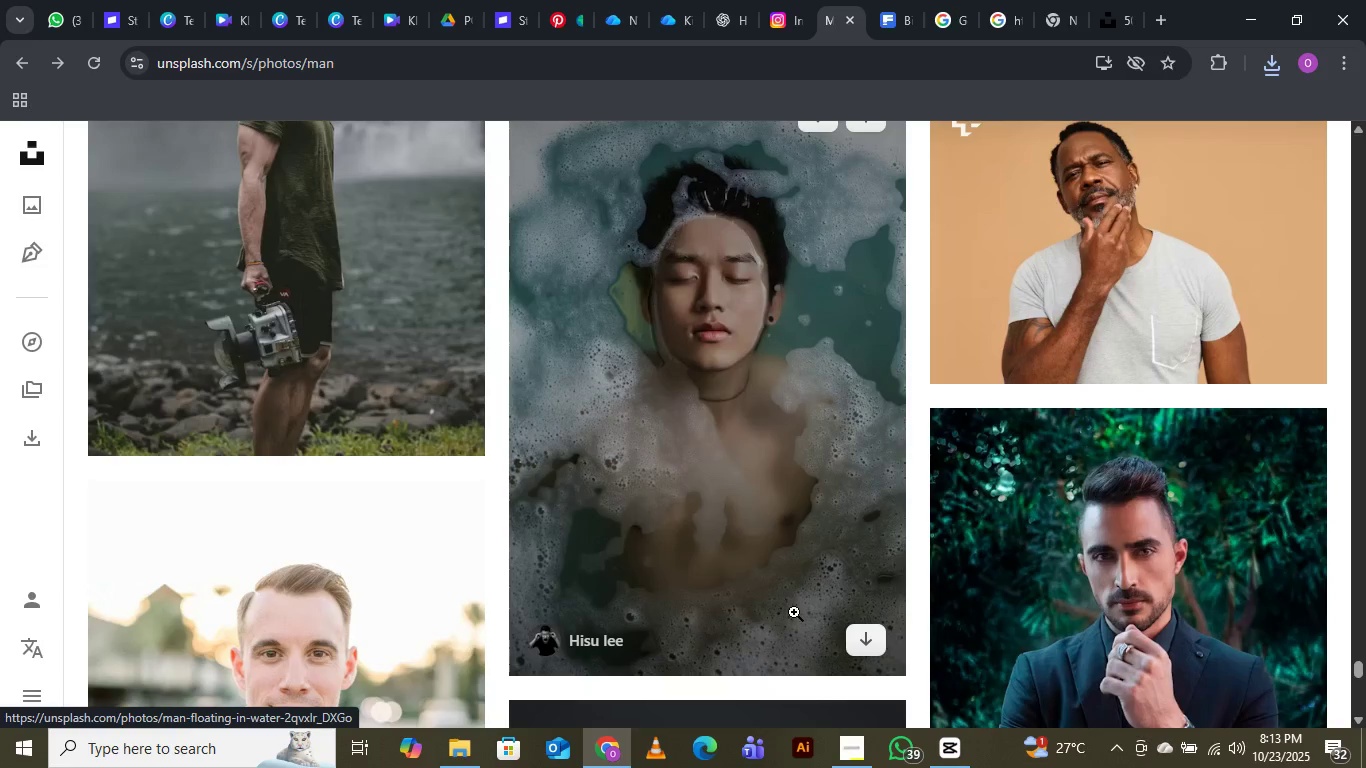 
scroll: coordinate [796, 606], scroll_direction: up, amount: 3.0
 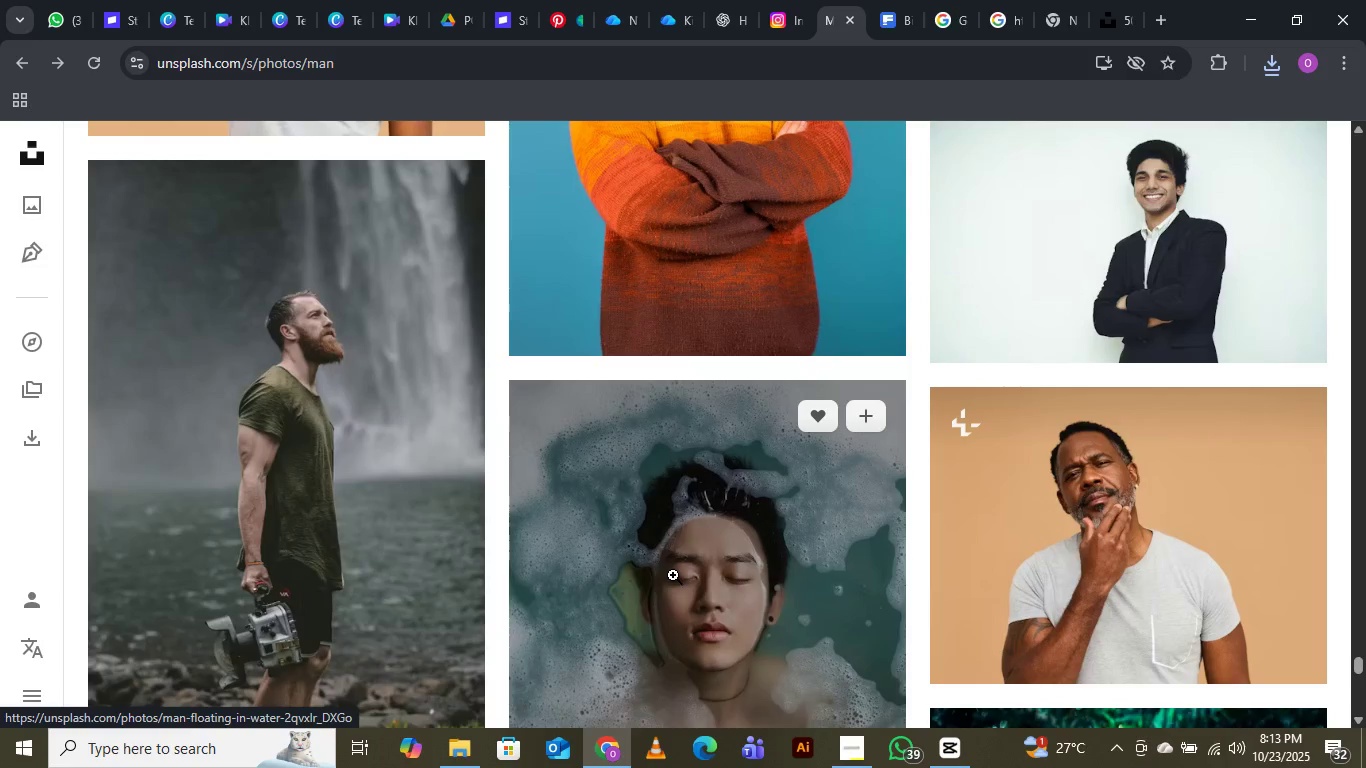 
scroll: coordinate [683, 569], scroll_direction: down, amount: 17.0
 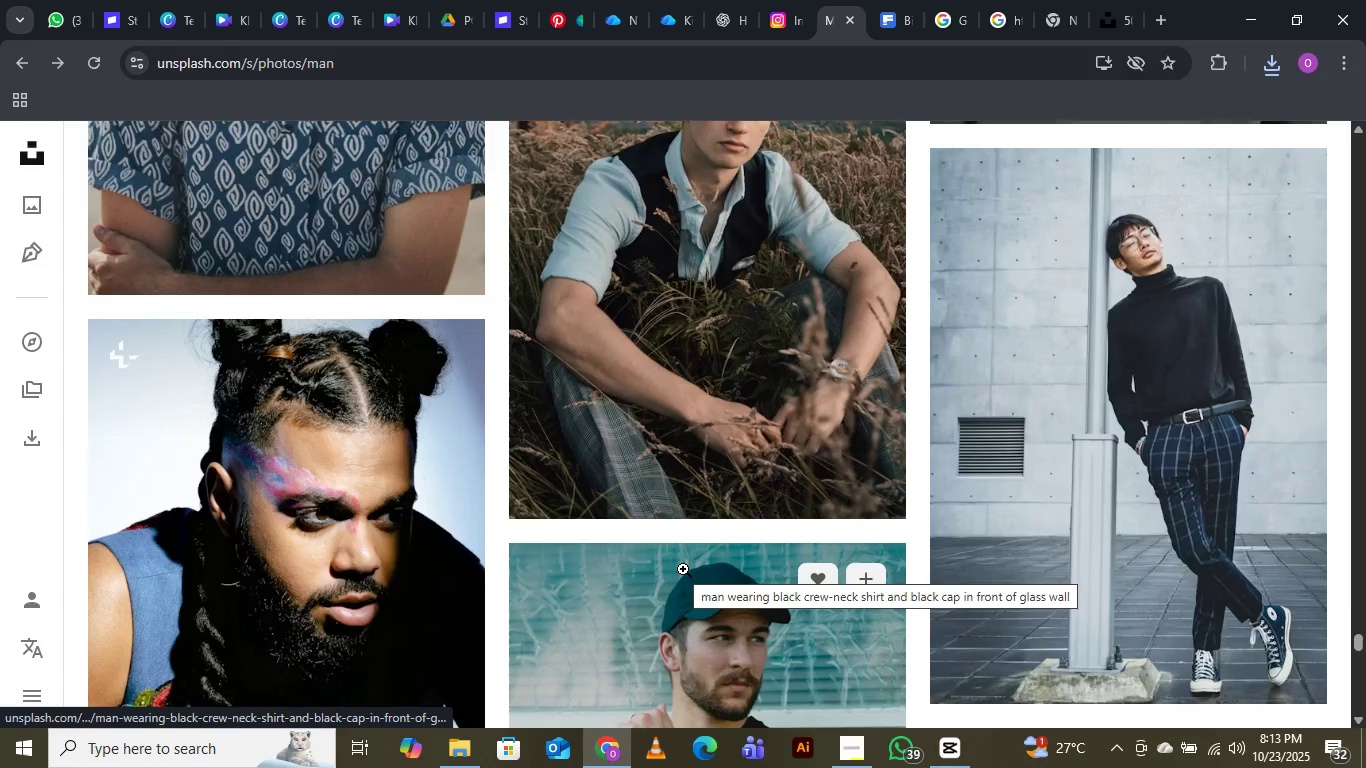 
scroll: coordinate [684, 568], scroll_direction: down, amount: 6.0
 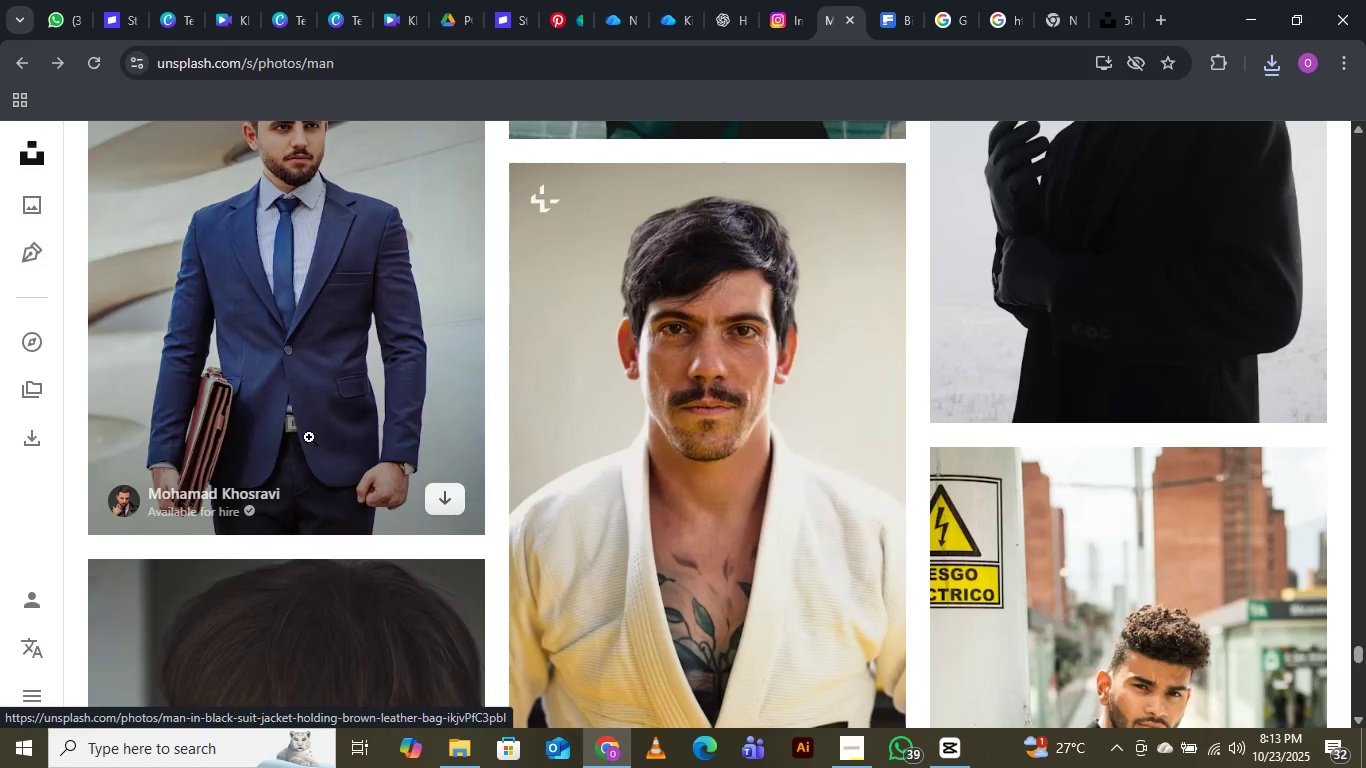 
scroll: coordinate [314, 479], scroll_direction: up, amount: 3.0
 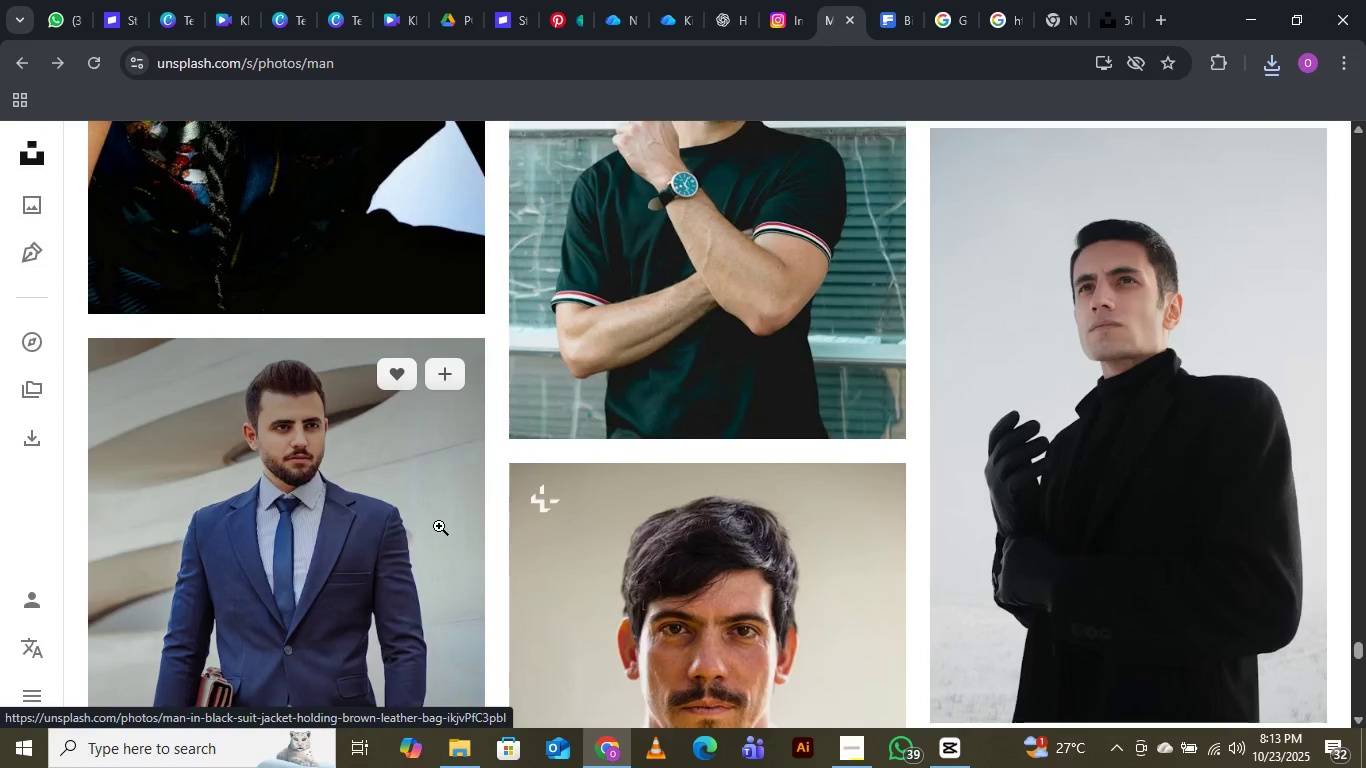 
scroll: coordinate [625, 482], scroll_direction: down, amount: 12.0
 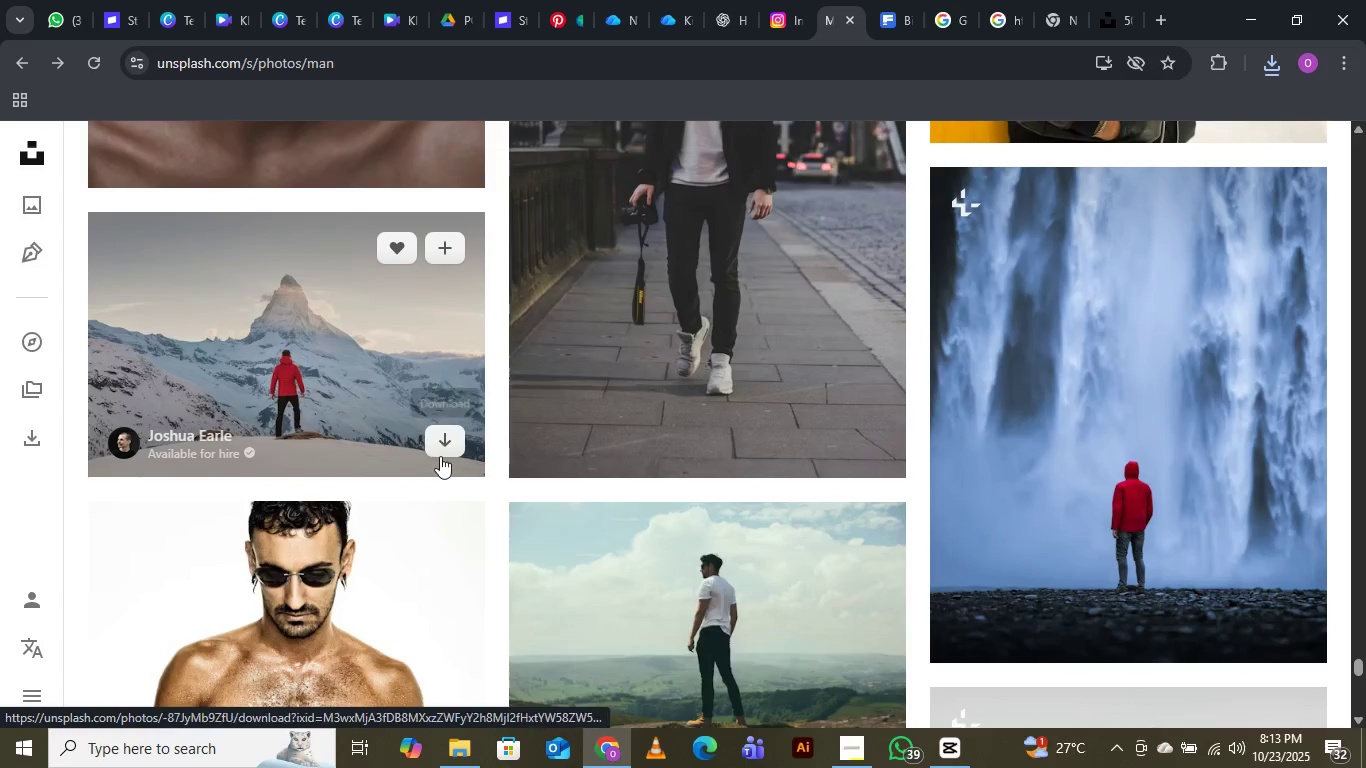 
left_click([445, 454])
 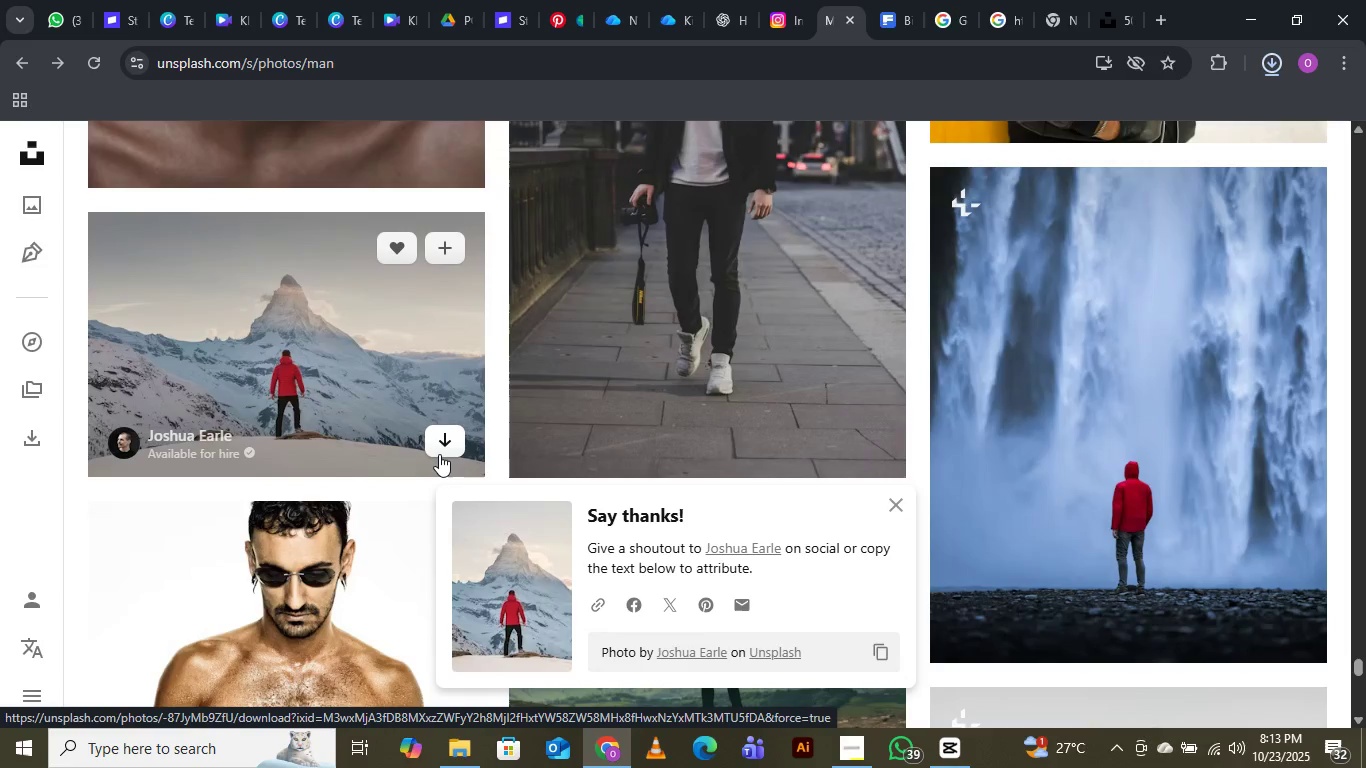 
scroll: coordinate [437, 442], scroll_direction: down, amount: 8.0
 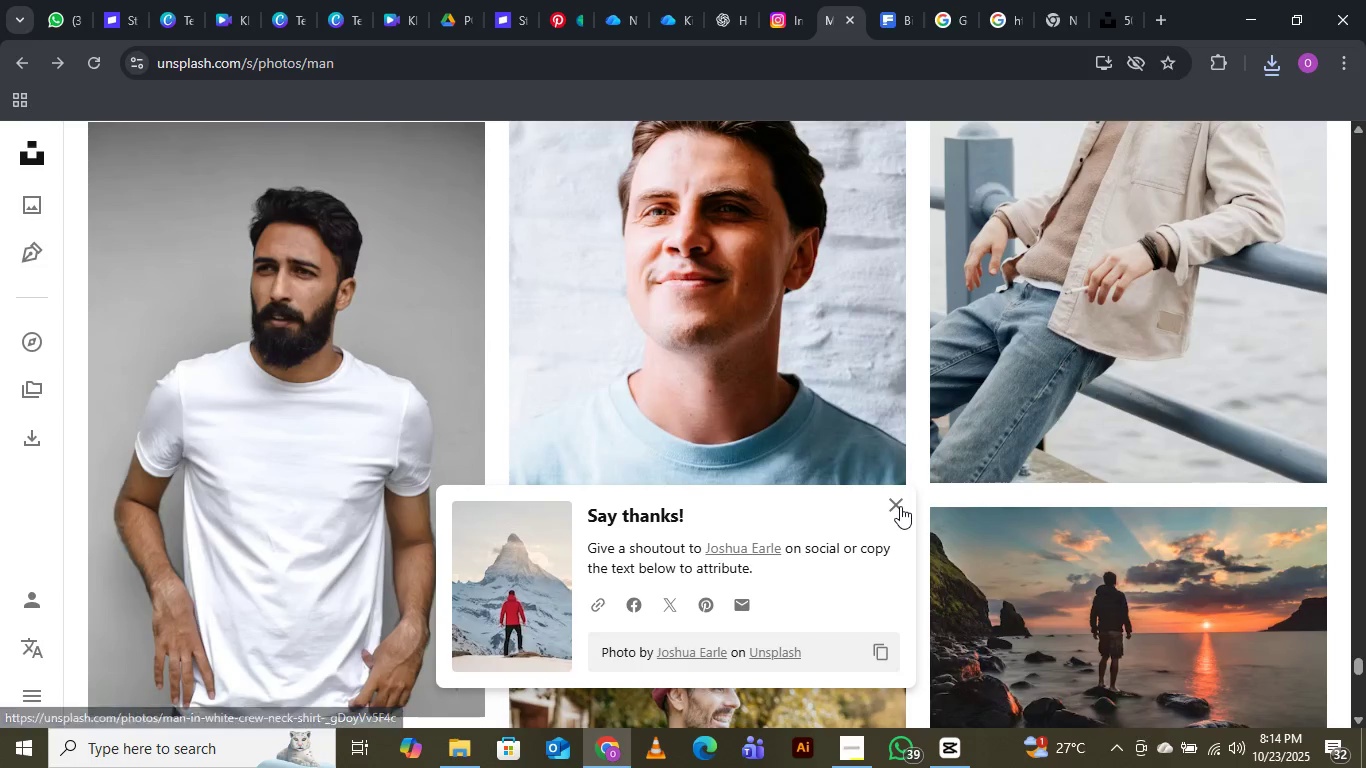 
left_click([895, 505])
 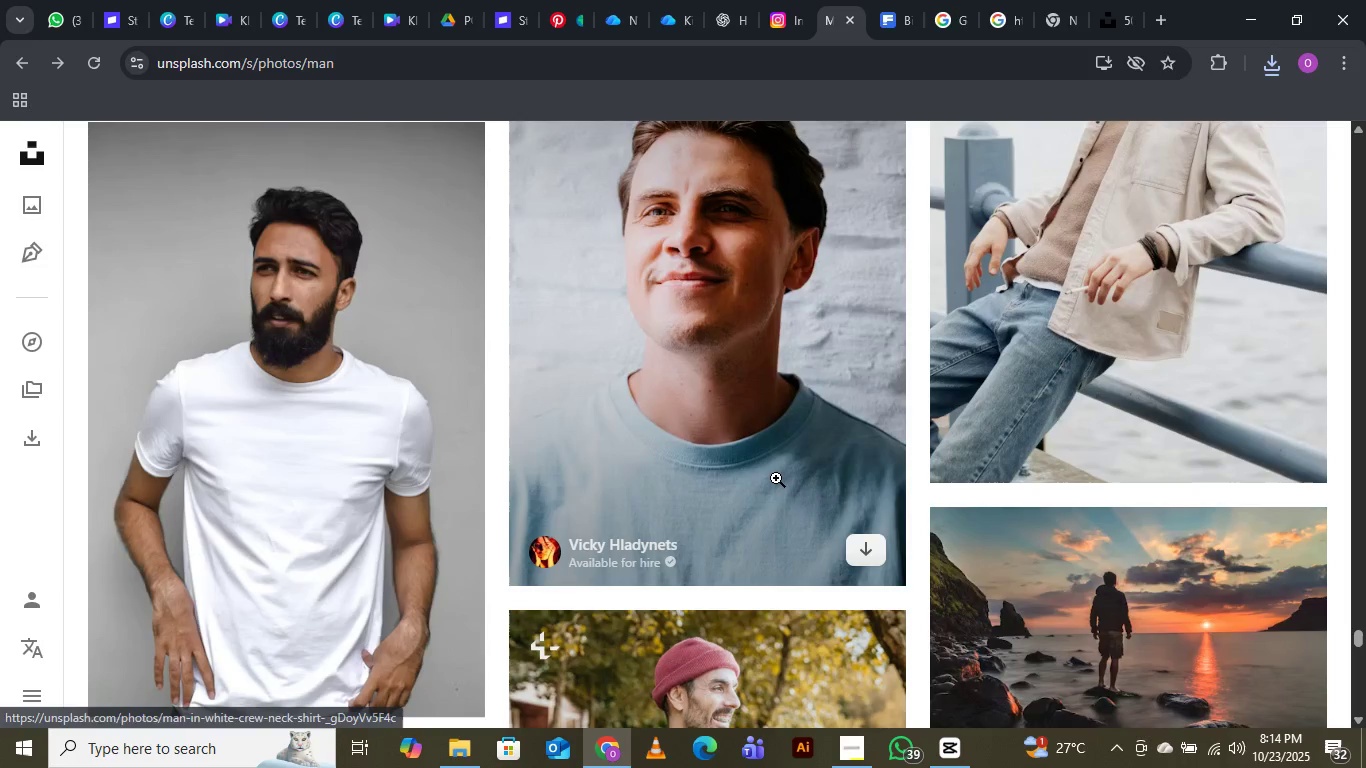 
scroll: coordinate [775, 455], scroll_direction: down, amount: 8.0
 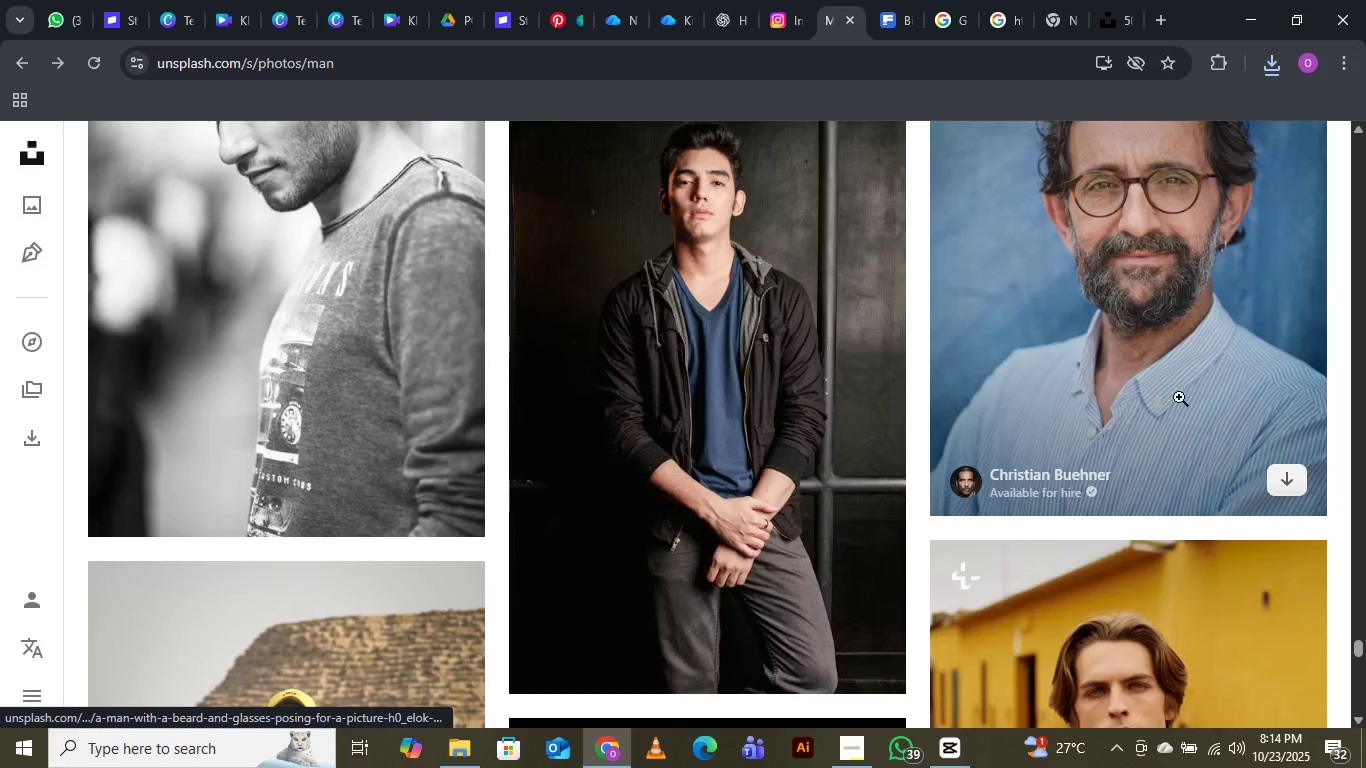 
scroll: coordinate [1124, 332], scroll_direction: up, amount: 3.0
 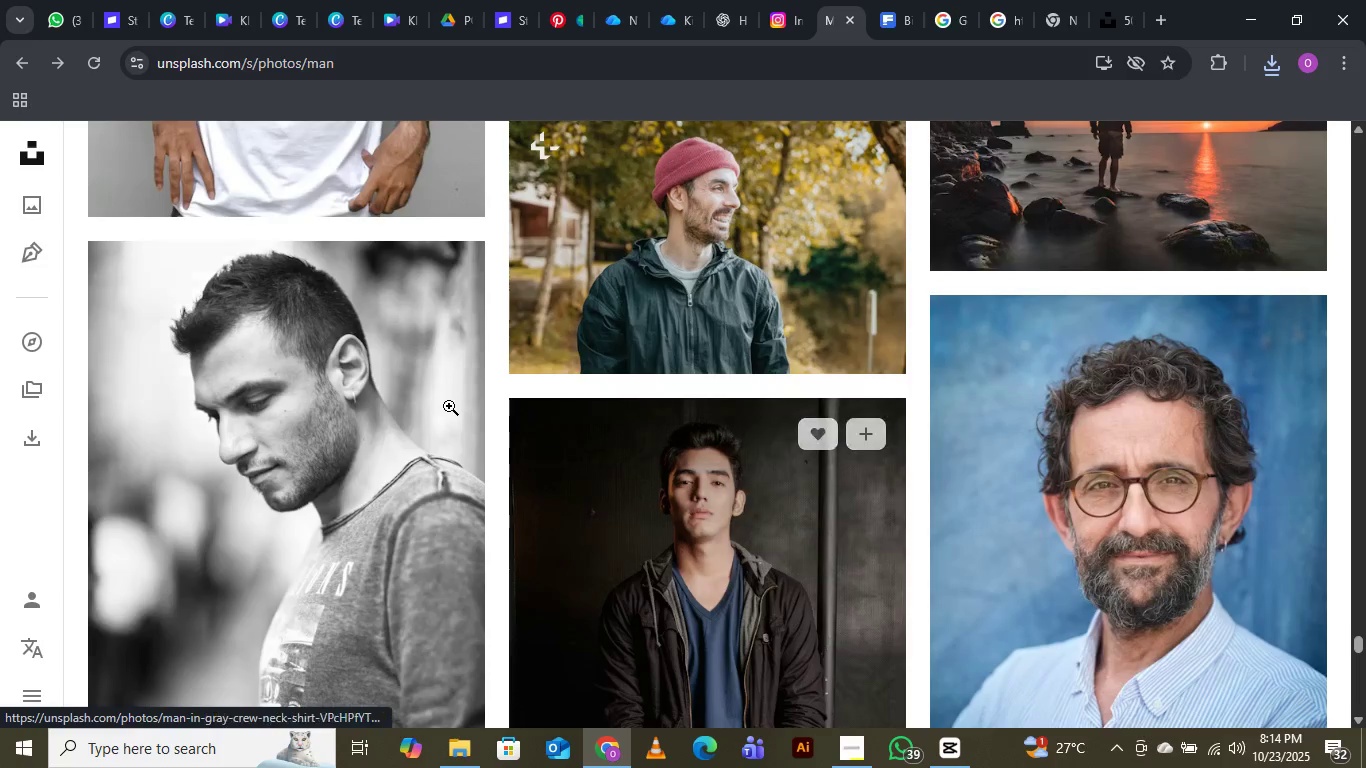 
scroll: coordinate [645, 287], scroll_direction: down, amount: 21.0
 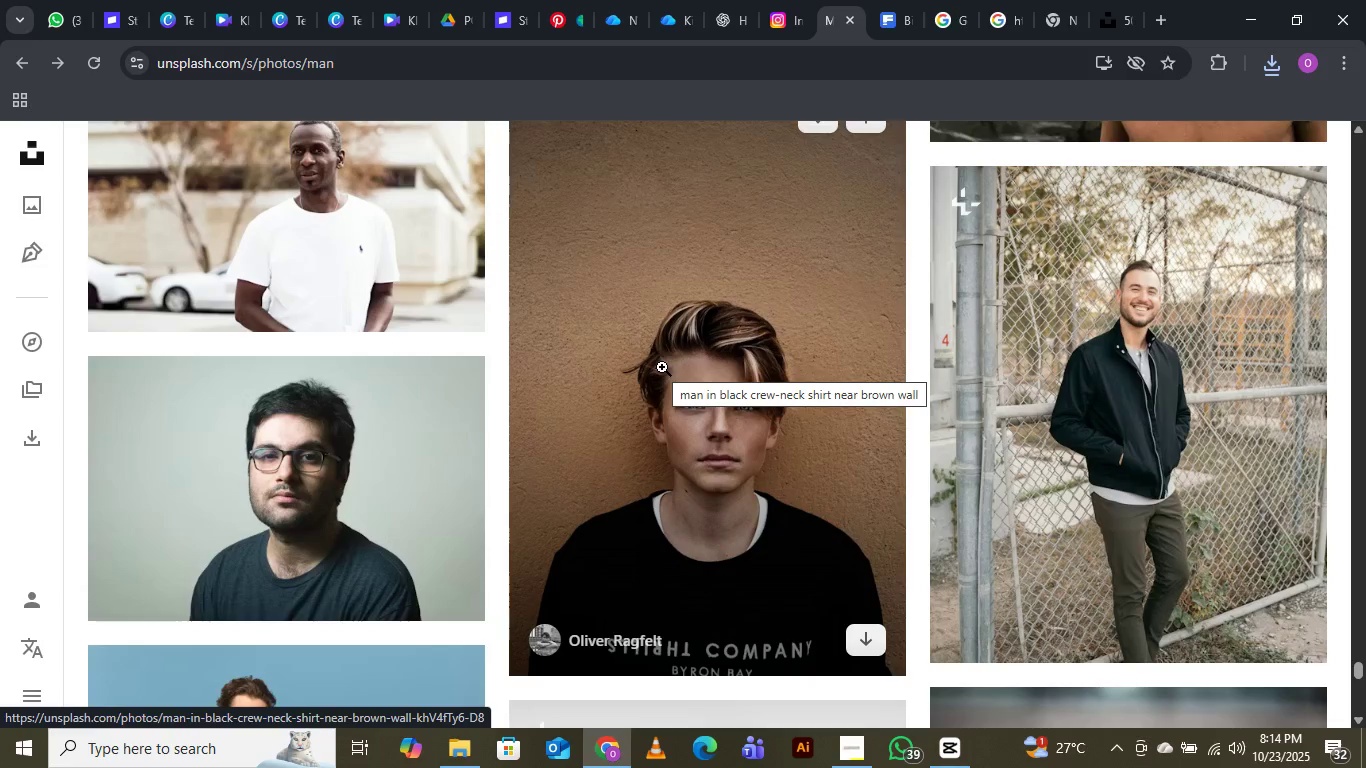 
scroll: coordinate [674, 343], scroll_direction: down, amount: 19.0
 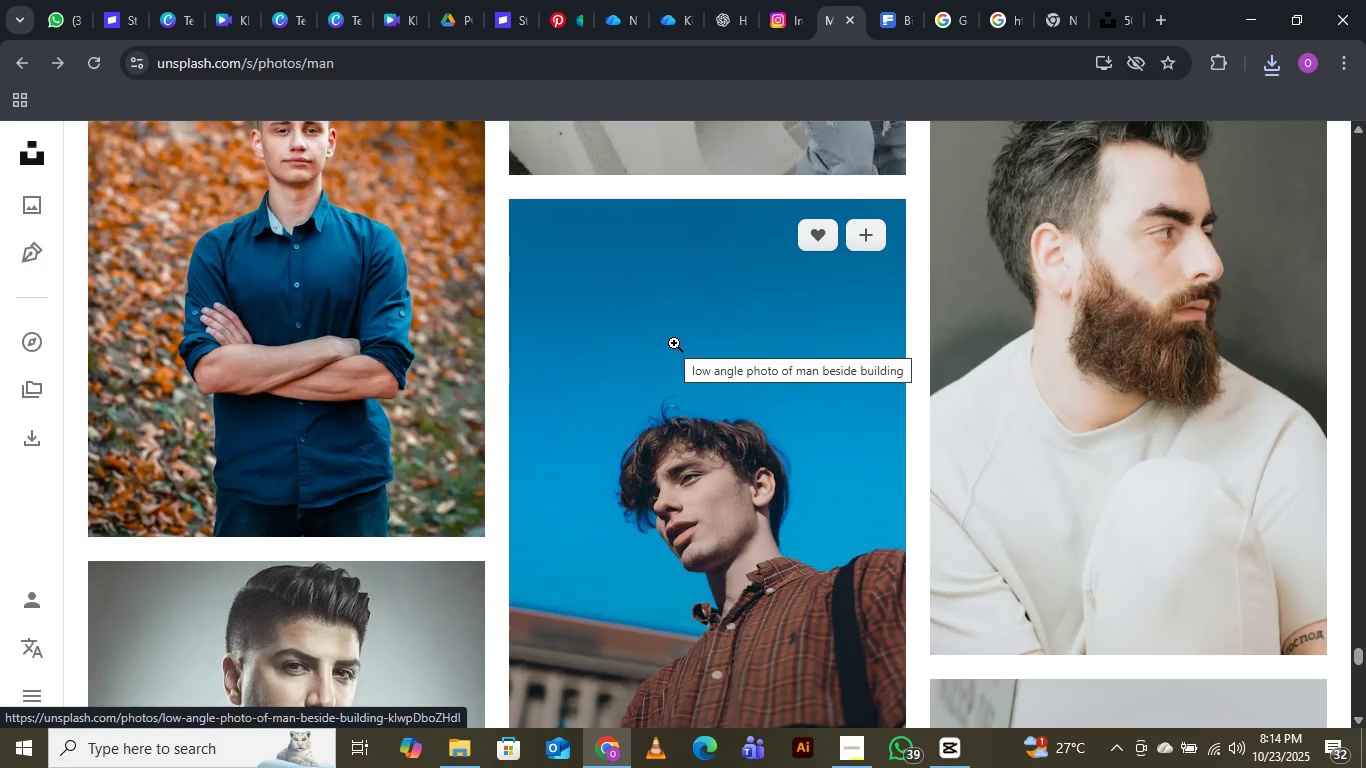 
scroll: coordinate [674, 343], scroll_direction: down, amount: 17.0
 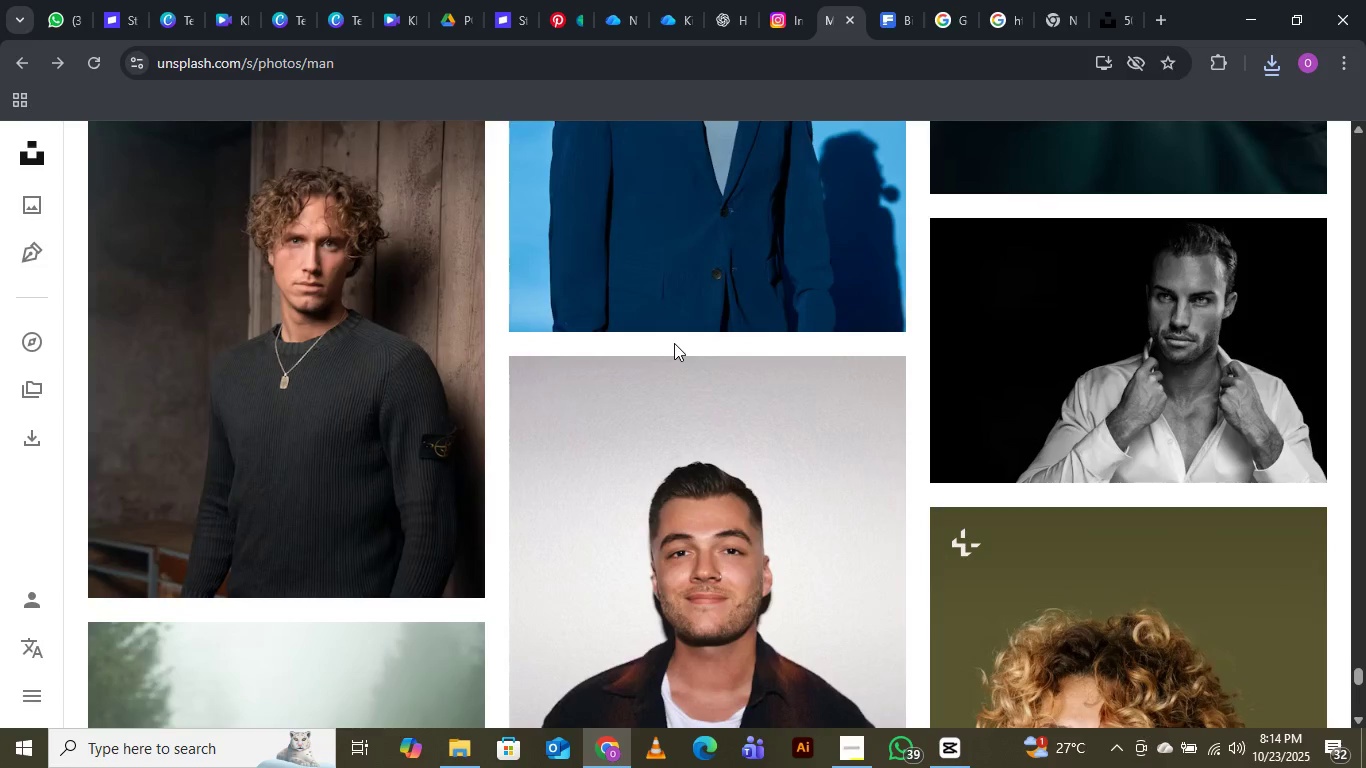 
scroll: coordinate [674, 343], scroll_direction: down, amount: 17.0
 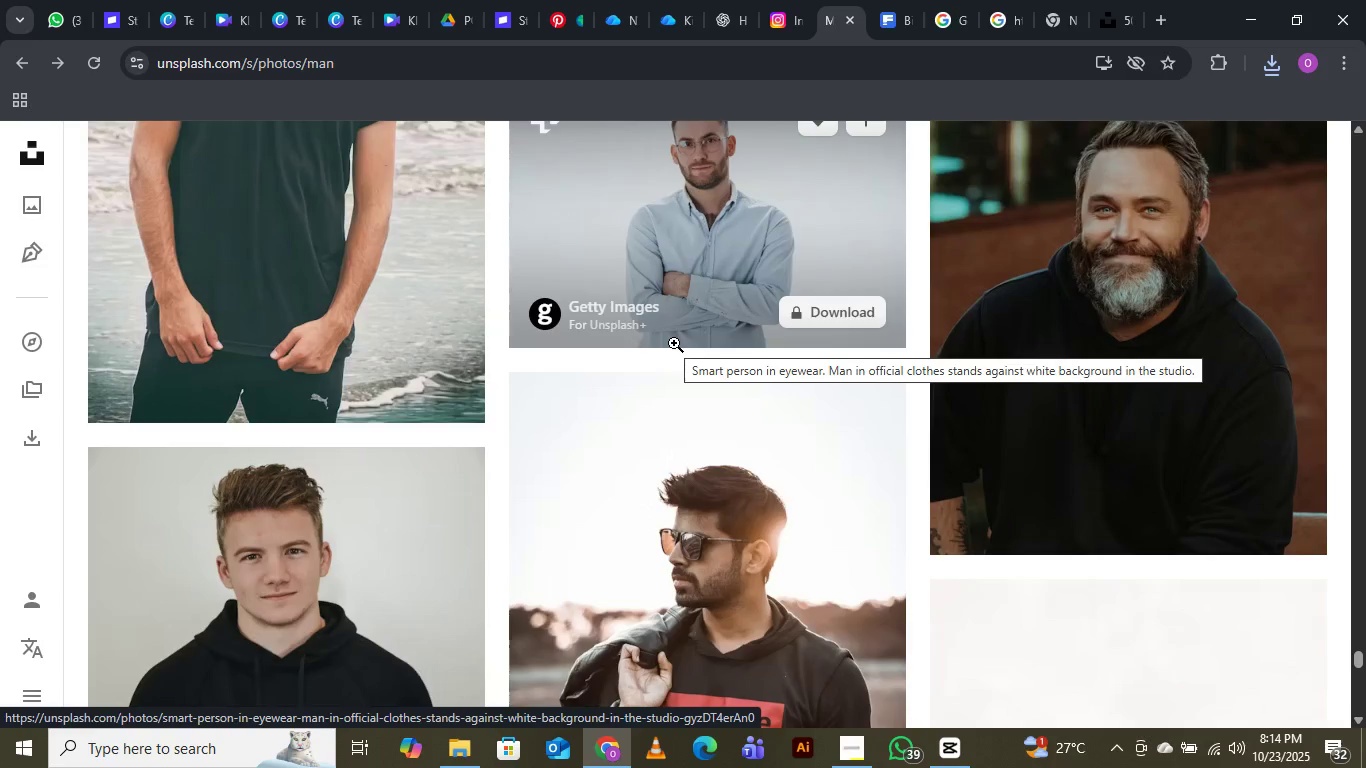 
scroll: coordinate [674, 343], scroll_direction: down, amount: 6.0
 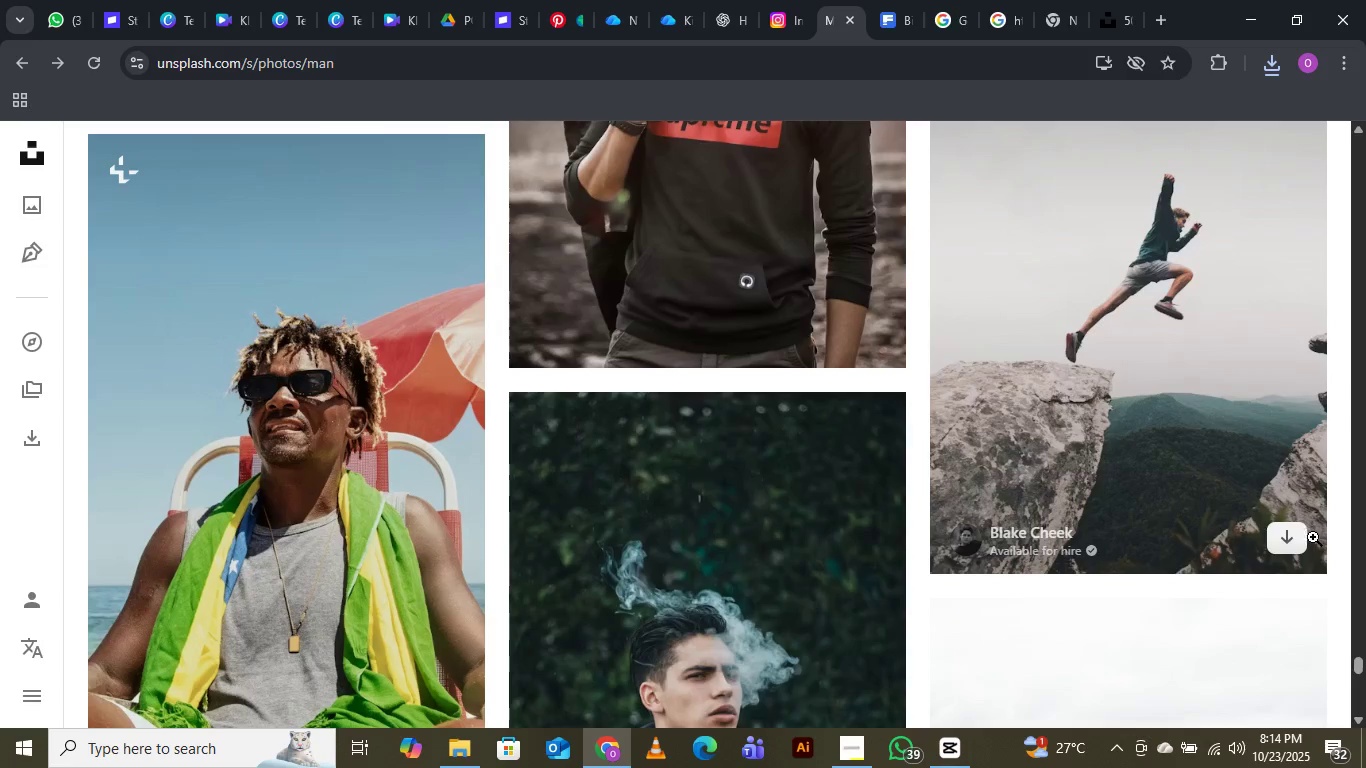 
left_click([1288, 543])
 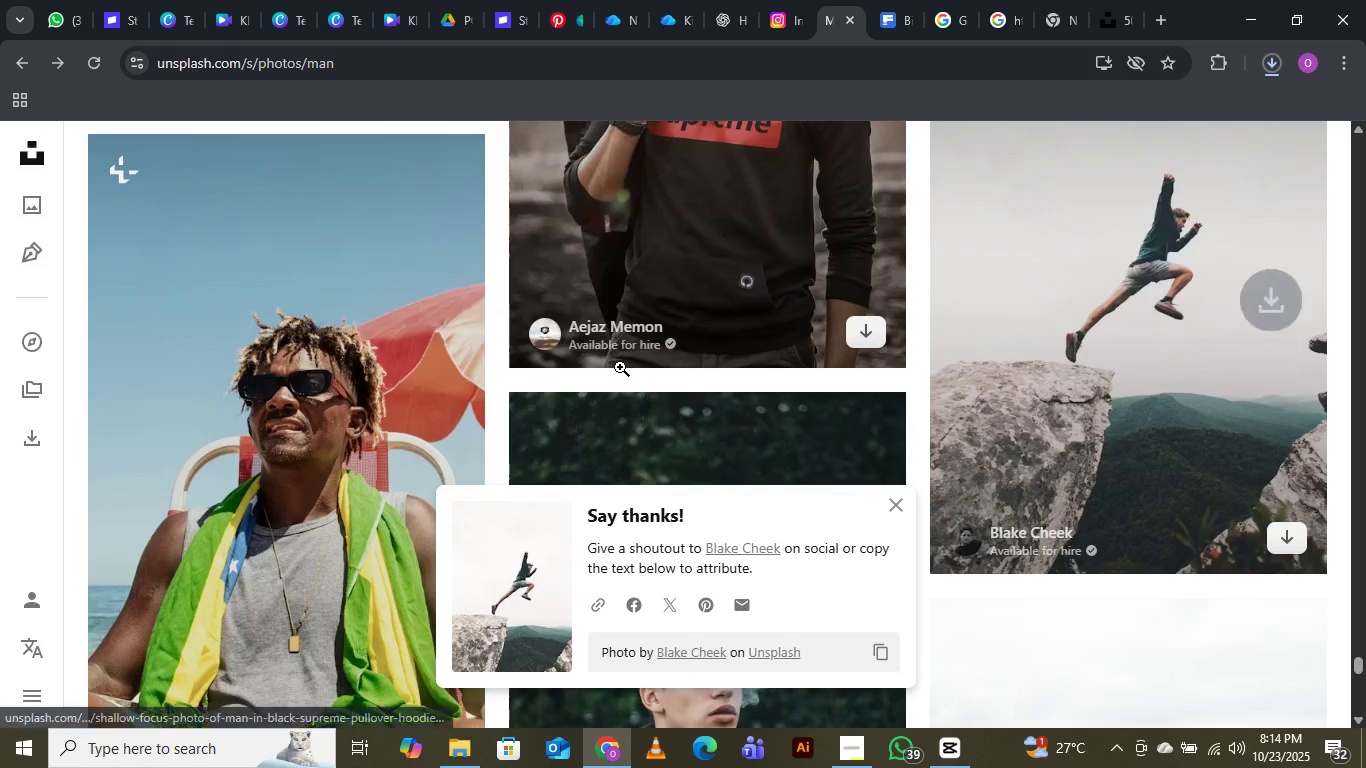 
scroll: coordinate [629, 431], scroll_direction: down, amount: 21.0
 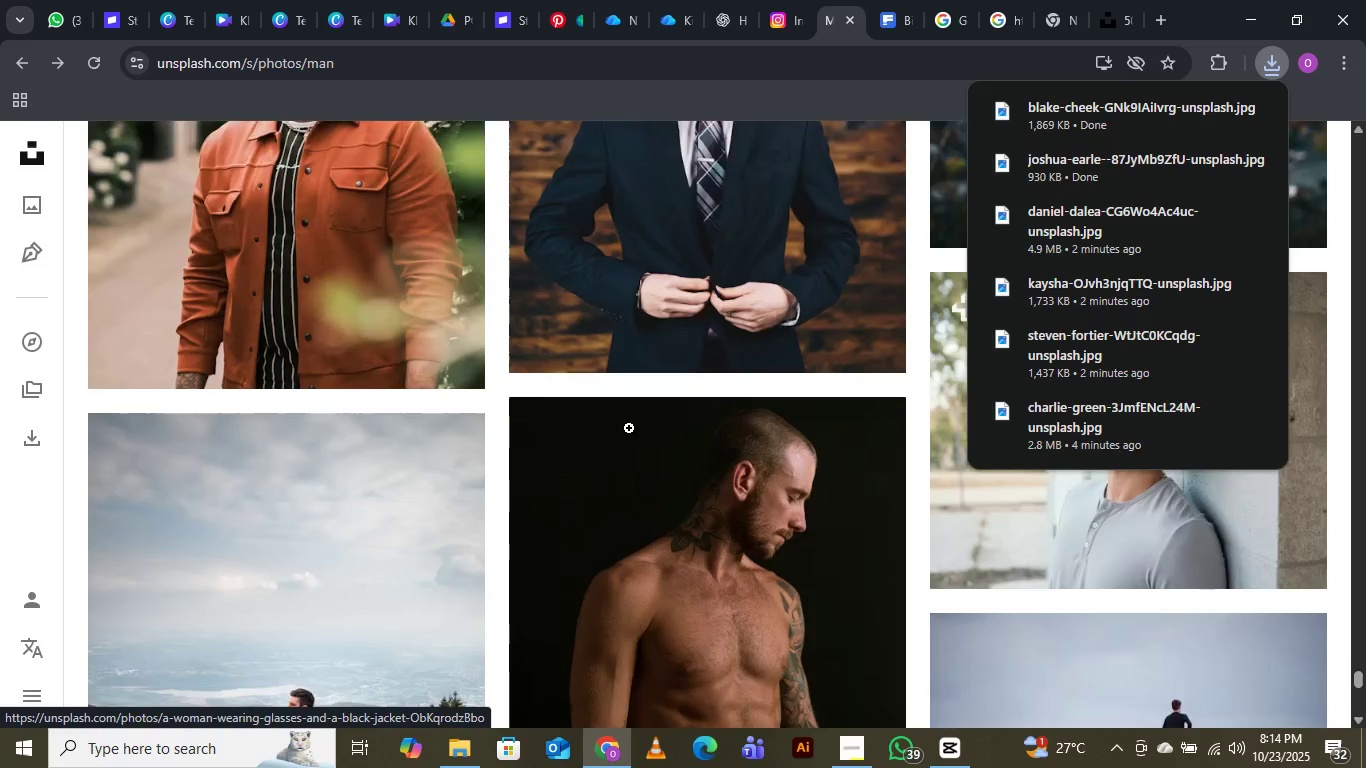 
scroll: coordinate [641, 374], scroll_direction: down, amount: 25.0
 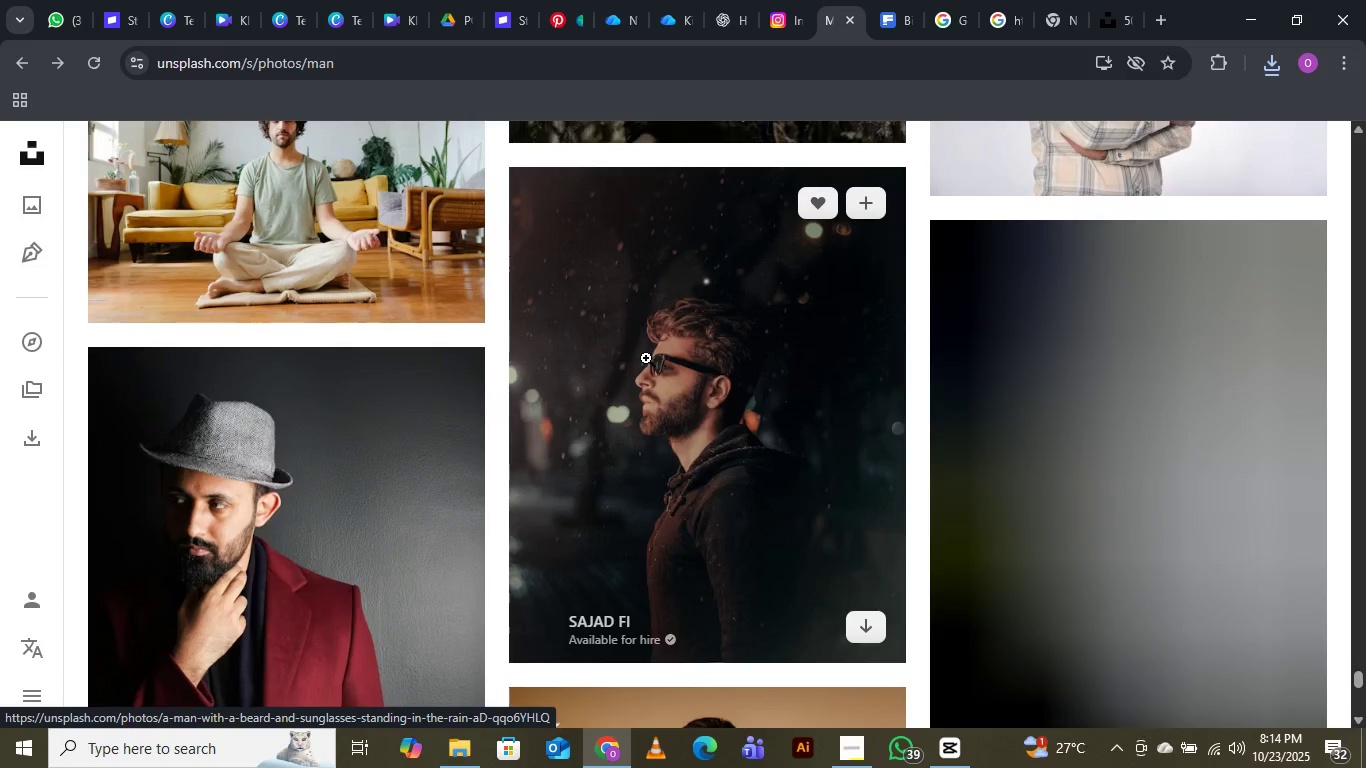 
scroll: coordinate [649, 350], scroll_direction: down, amount: 12.0
 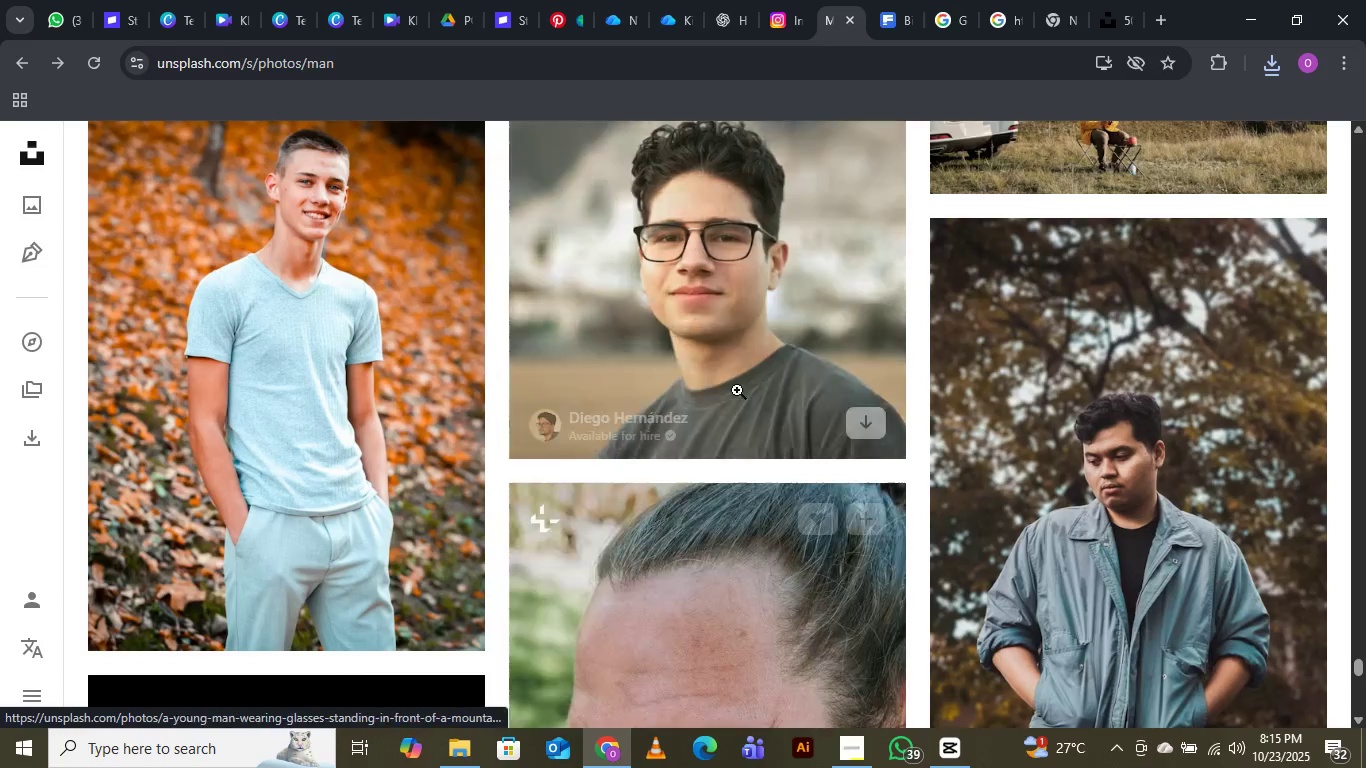 
scroll: coordinate [732, 377], scroll_direction: up, amount: 2.0
 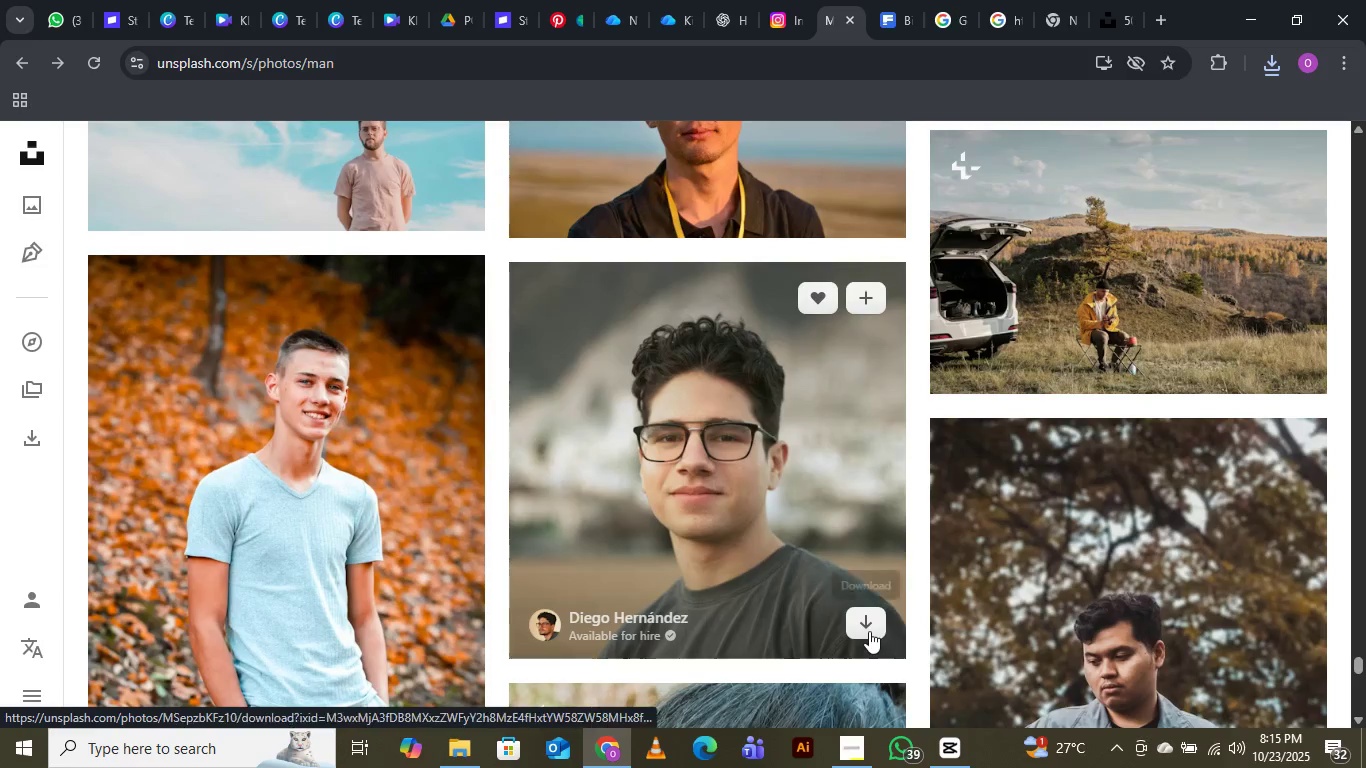 
left_click([867, 632])
 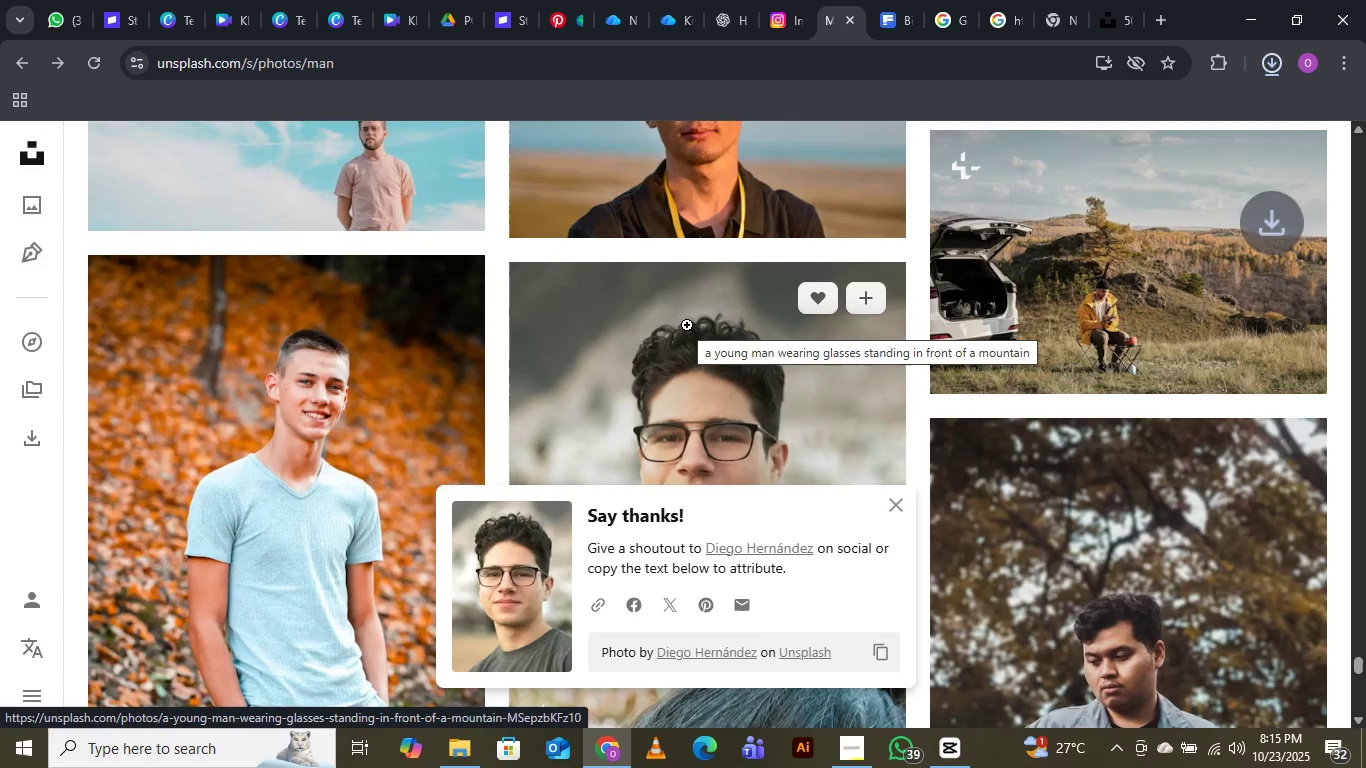 
scroll: coordinate [789, 324], scroll_direction: down, amount: 15.0
 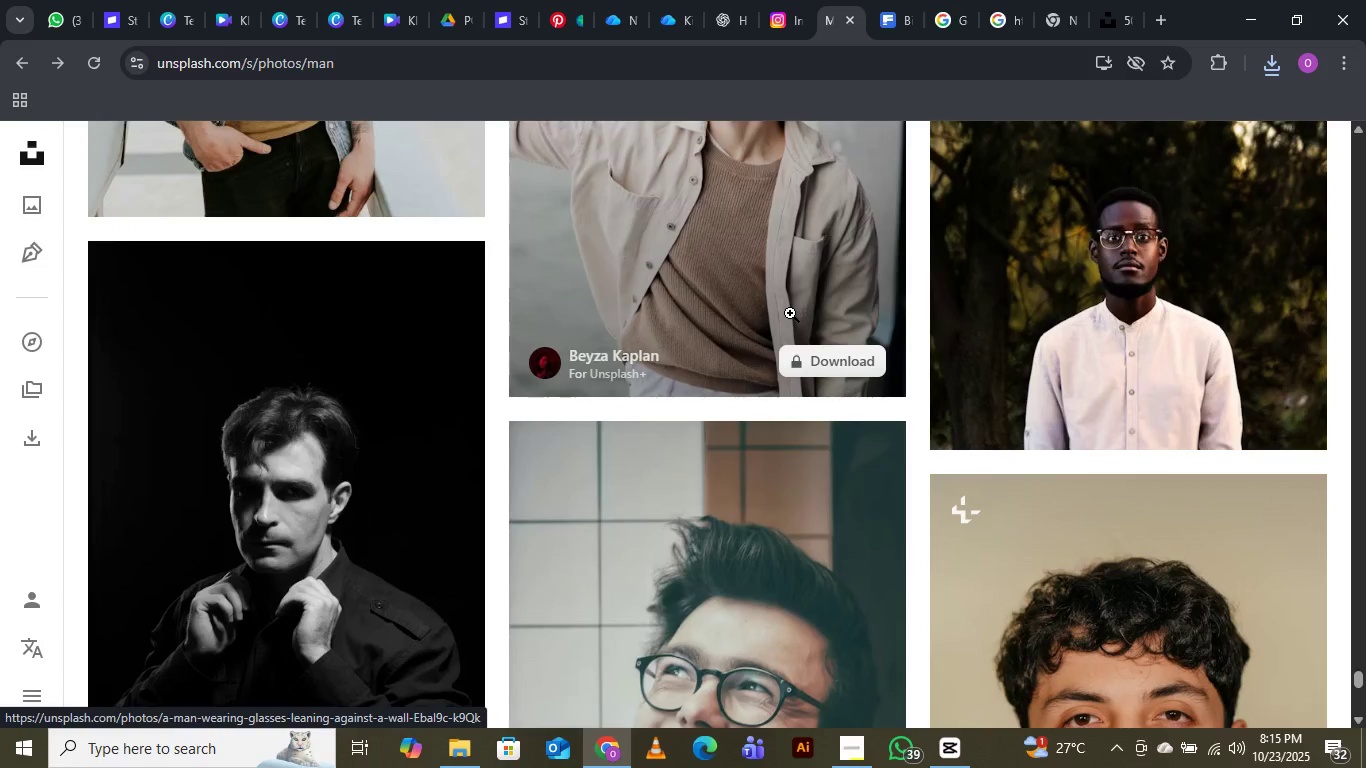 
scroll: coordinate [790, 294], scroll_direction: down, amount: 18.0
 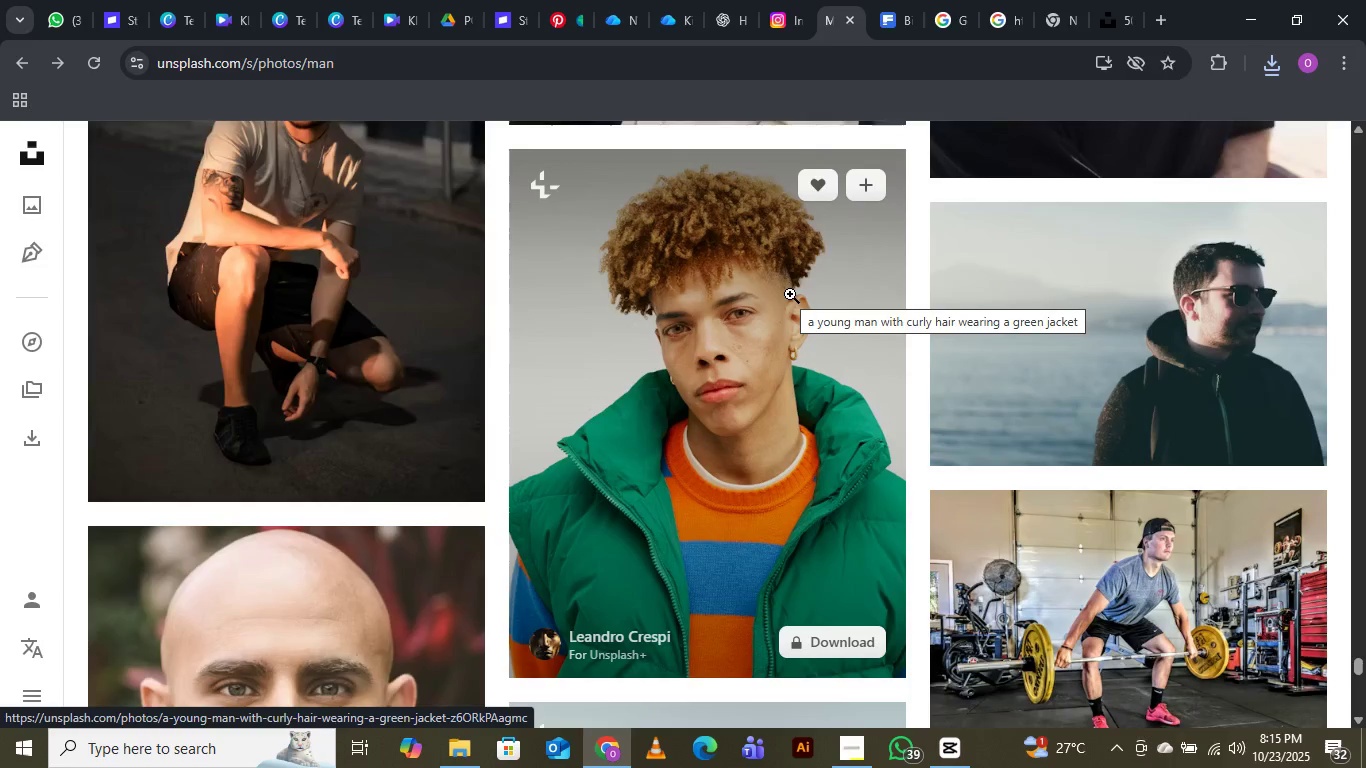 
scroll: coordinate [791, 292], scroll_direction: down, amount: 19.0
 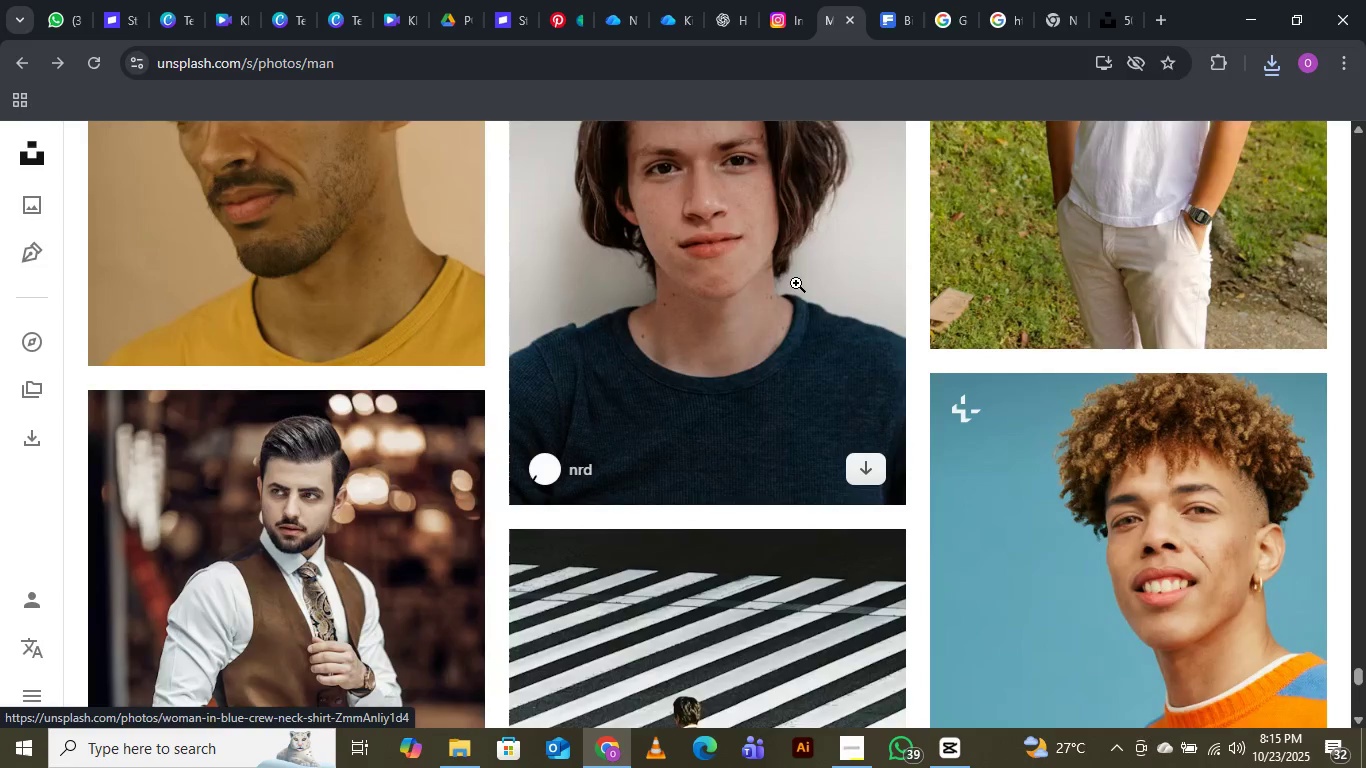 
scroll: coordinate [878, 390], scroll_direction: down, amount: 18.0
 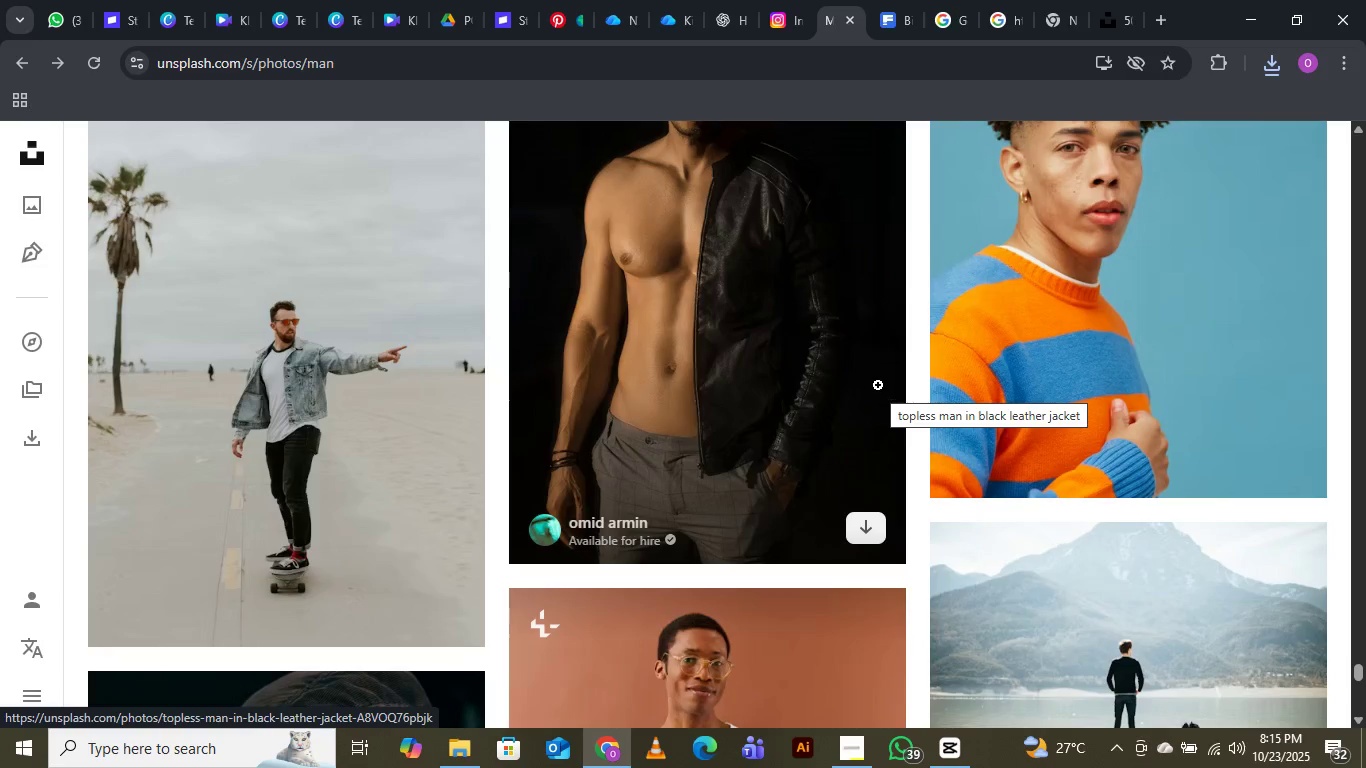 
scroll: coordinate [862, 271], scroll_direction: down, amount: 15.0
 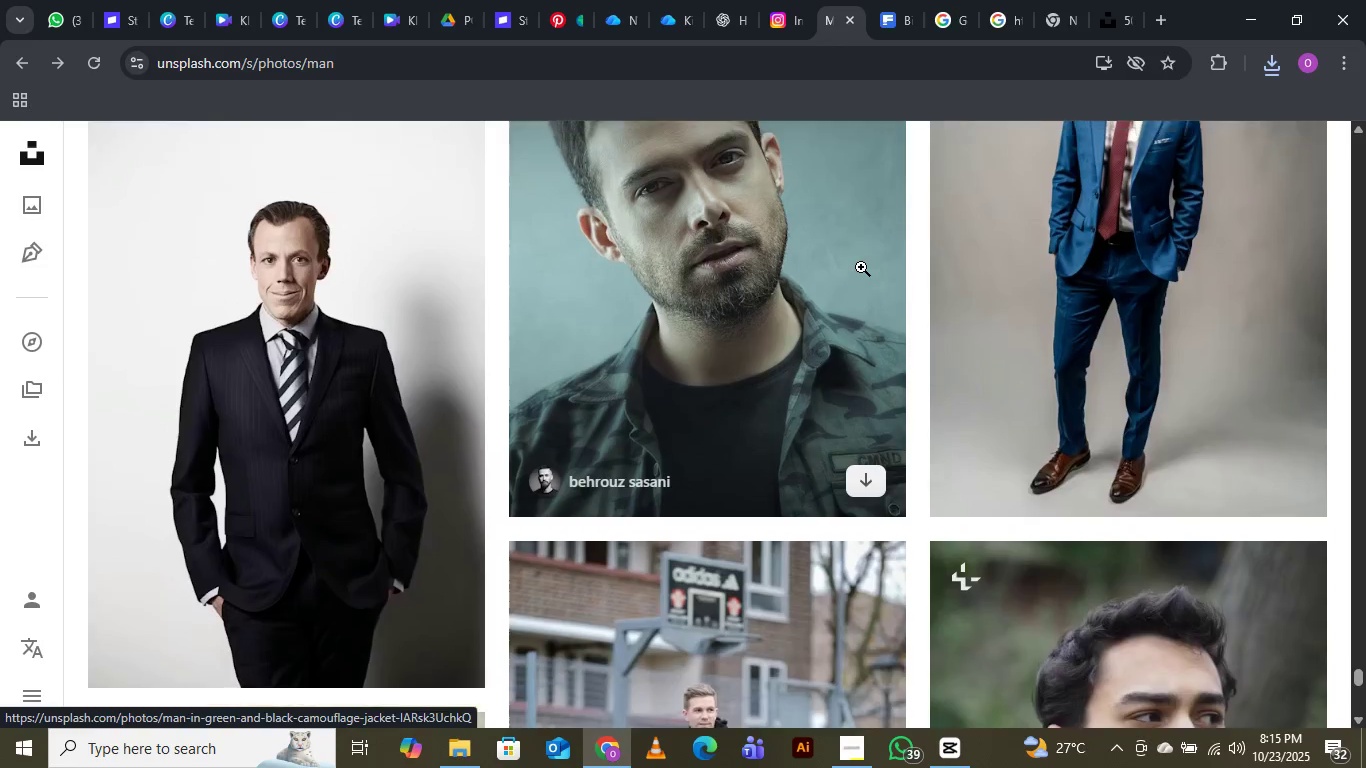 
scroll: coordinate [861, 267], scroll_direction: none, amount: 0.0
 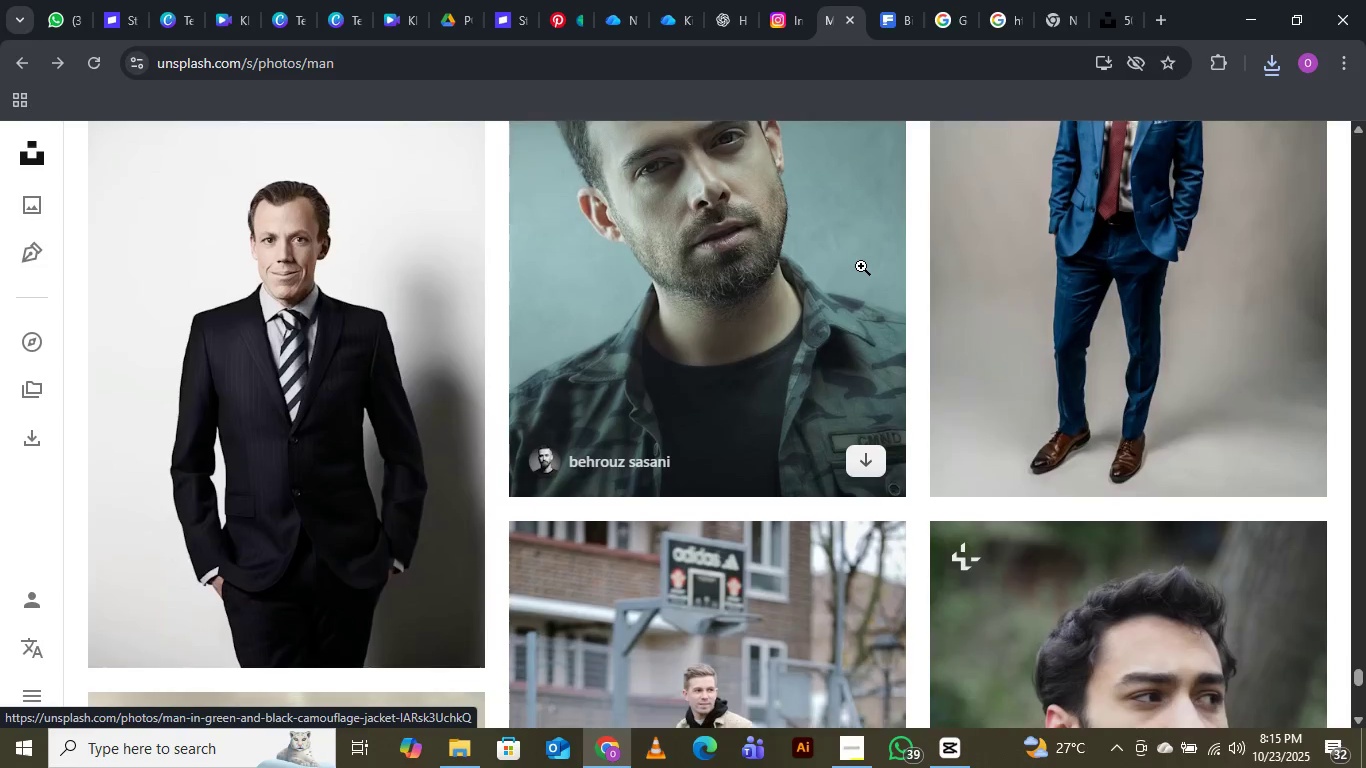 
scroll: coordinate [818, 420], scroll_direction: down, amount: 19.0
 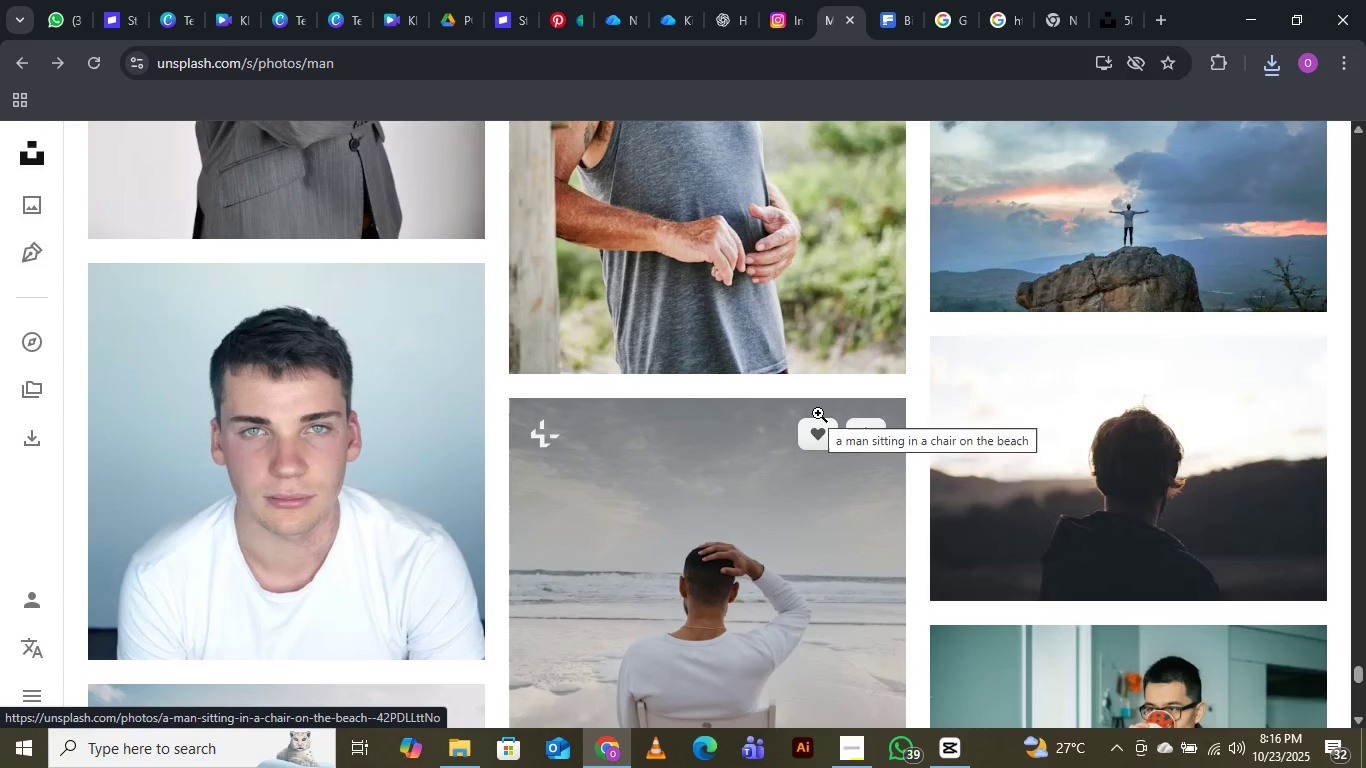 
scroll: coordinate [807, 383], scroll_direction: down, amount: 14.0
 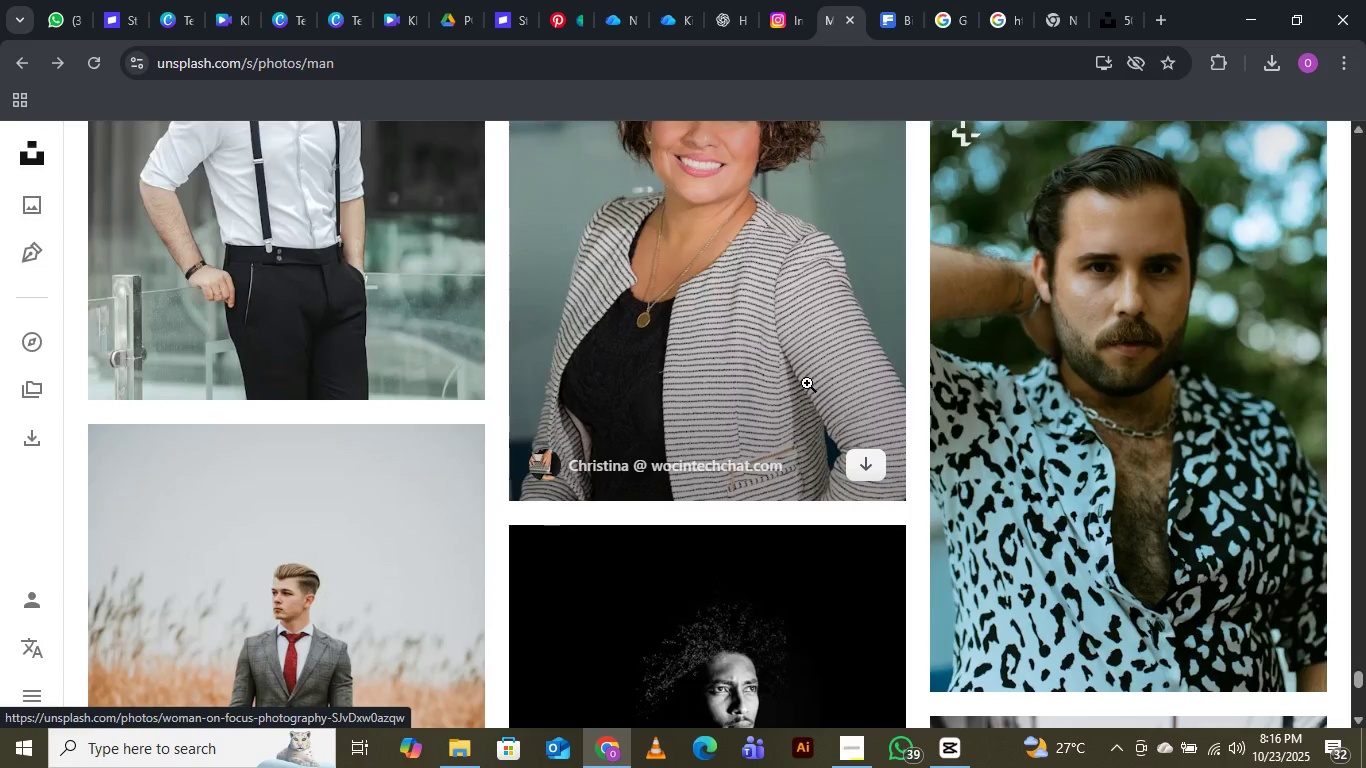 
scroll: coordinate [807, 379], scroll_direction: down, amount: 15.0
 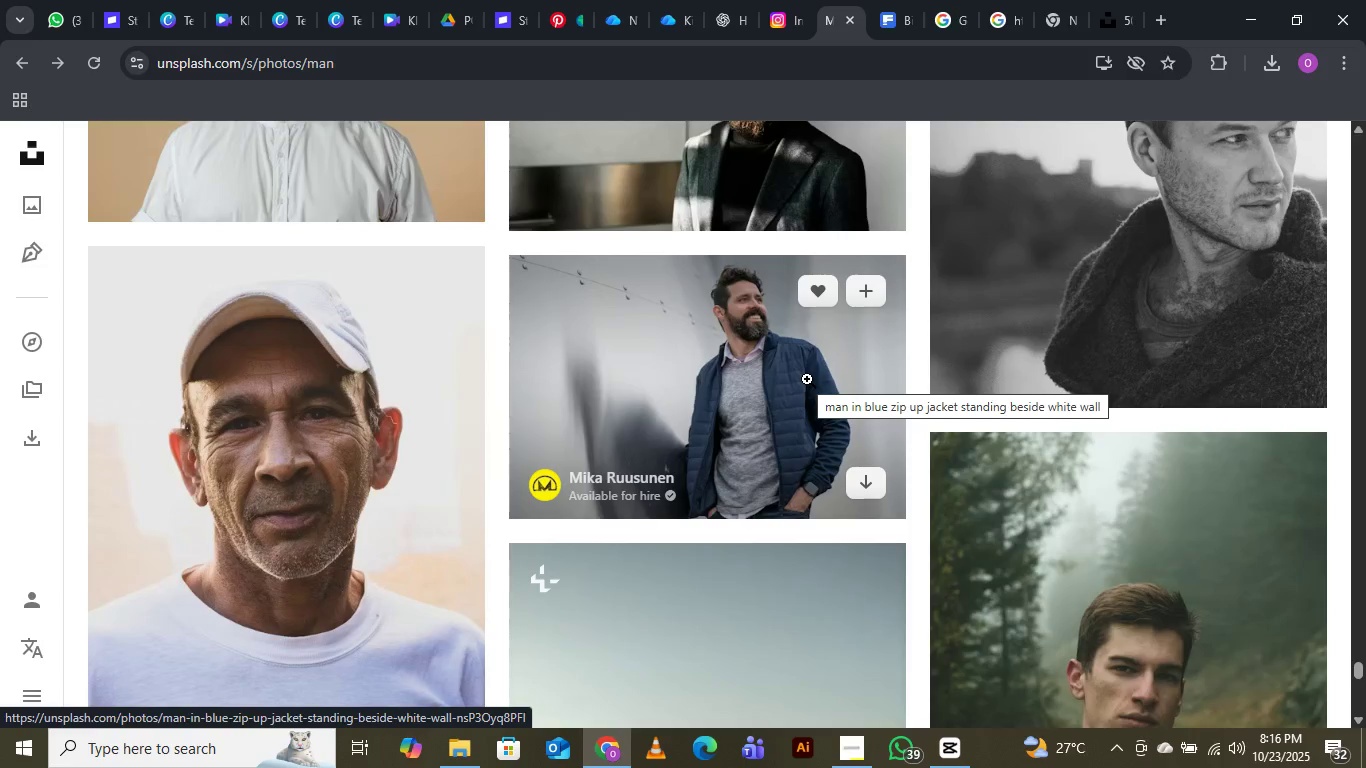 
scroll: coordinate [807, 379], scroll_direction: down, amount: 18.0
 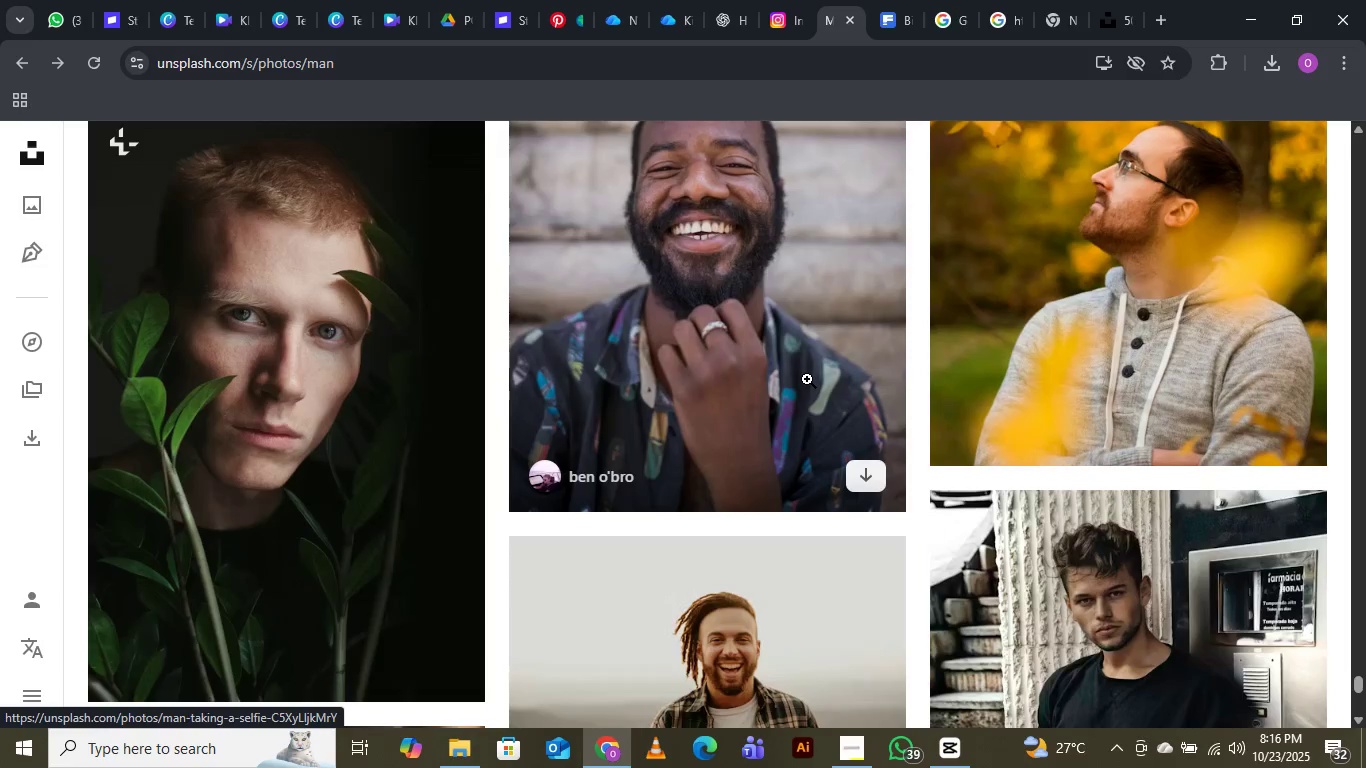 
scroll: coordinate [807, 366], scroll_direction: down, amount: 14.0
 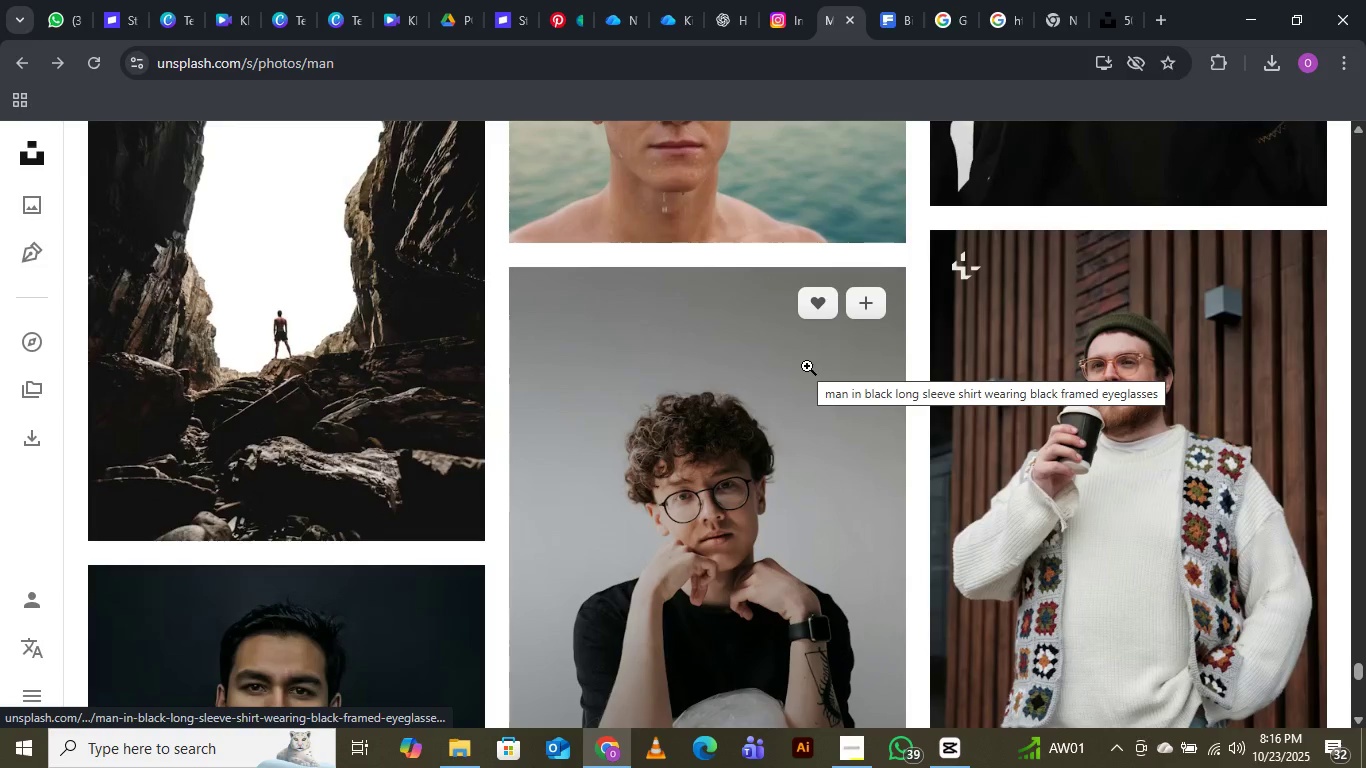 
scroll: coordinate [807, 366], scroll_direction: up, amount: 3.0
 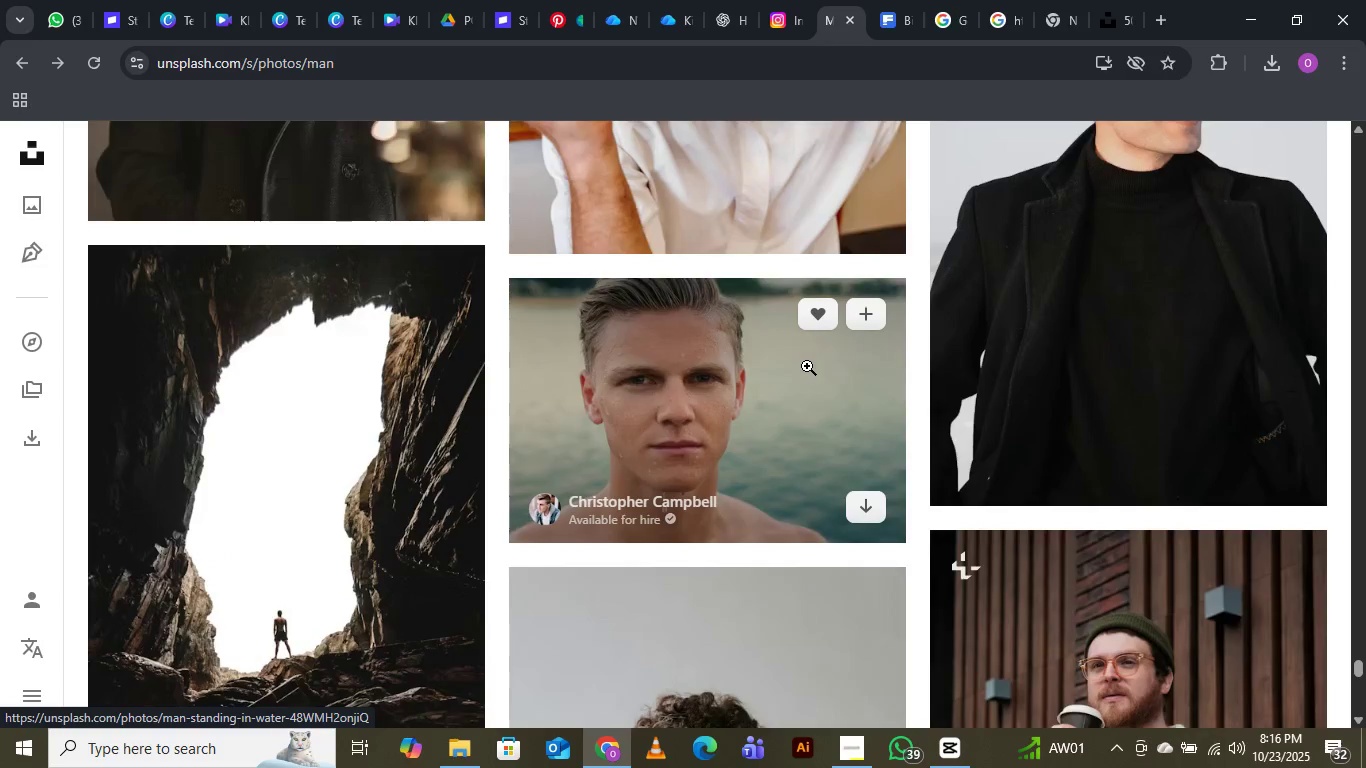 
scroll: coordinate [804, 360], scroll_direction: down, amount: 20.0
 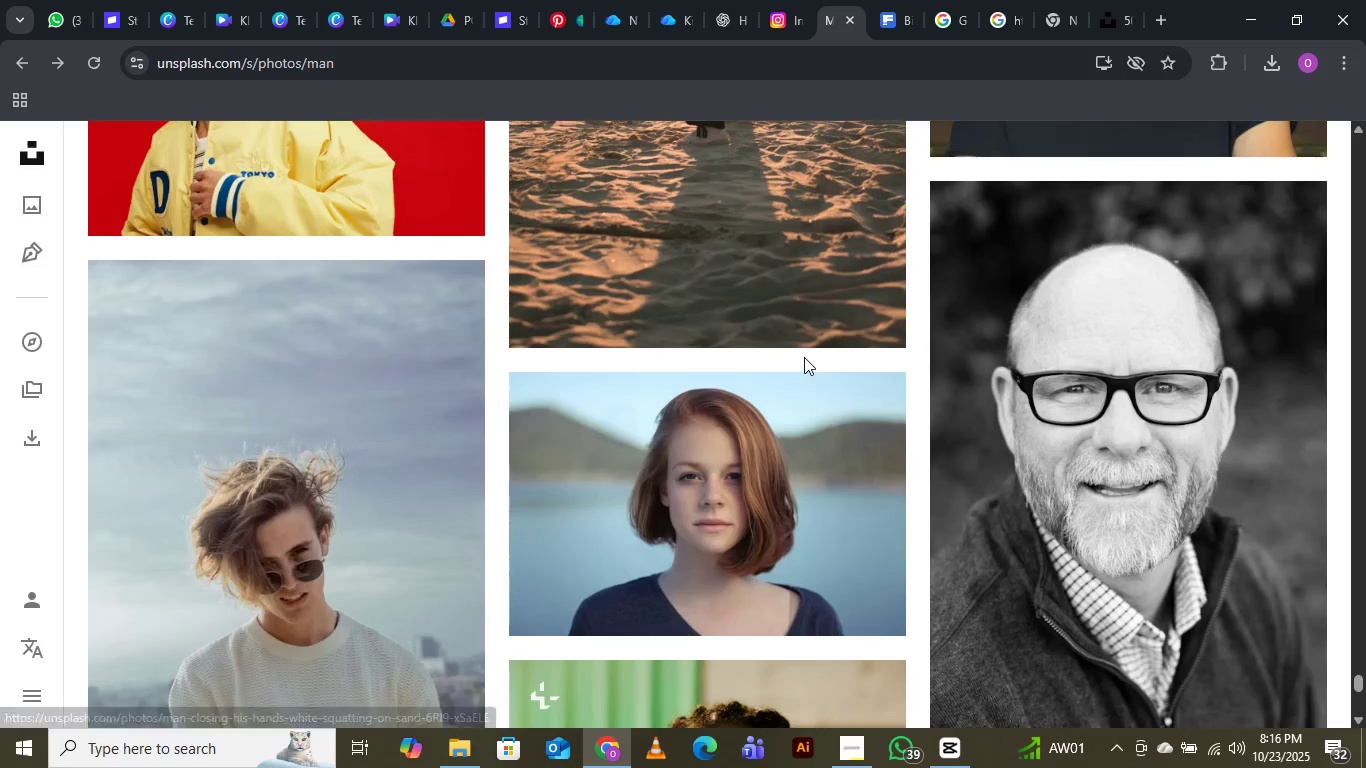 
scroll: coordinate [800, 336], scroll_direction: down, amount: 20.0
 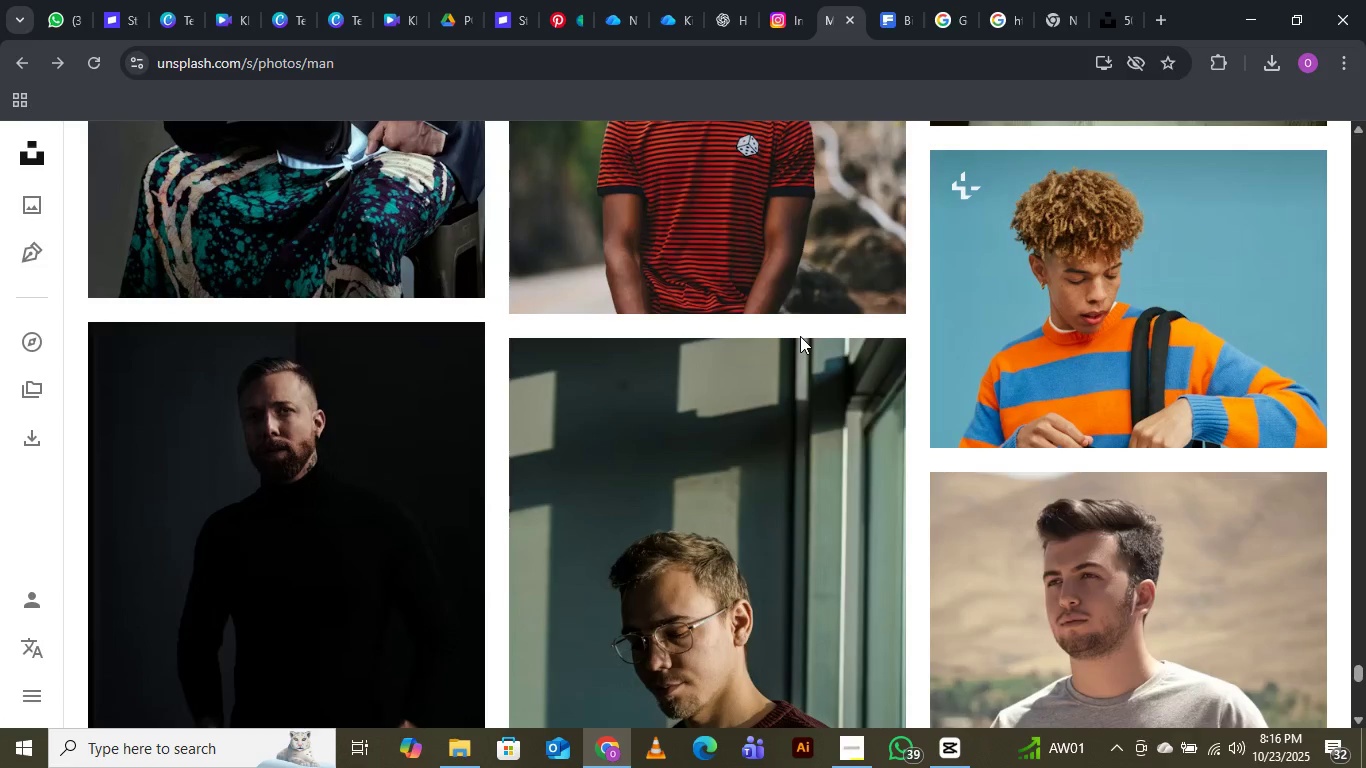 
scroll: coordinate [800, 336], scroll_direction: down, amount: 18.0
 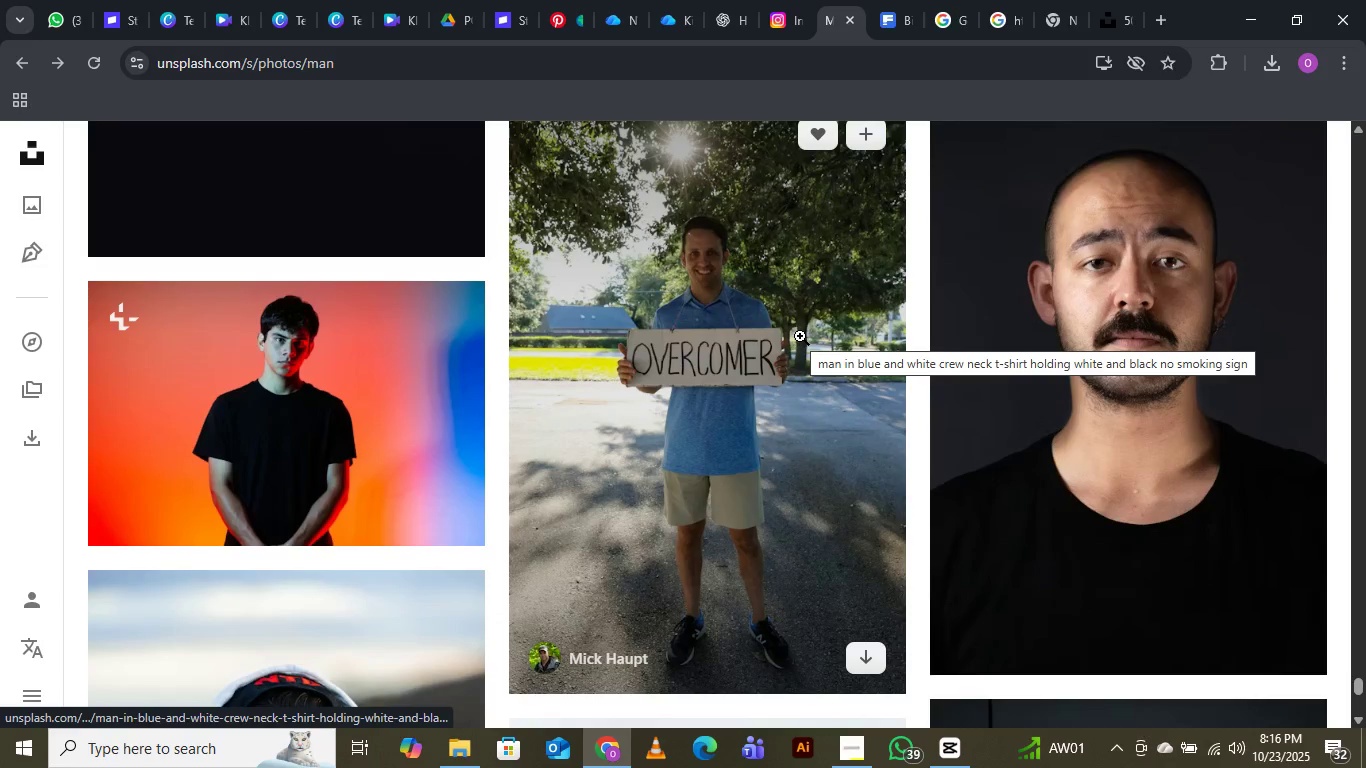 
scroll: coordinate [704, 339], scroll_direction: down, amount: 14.0
 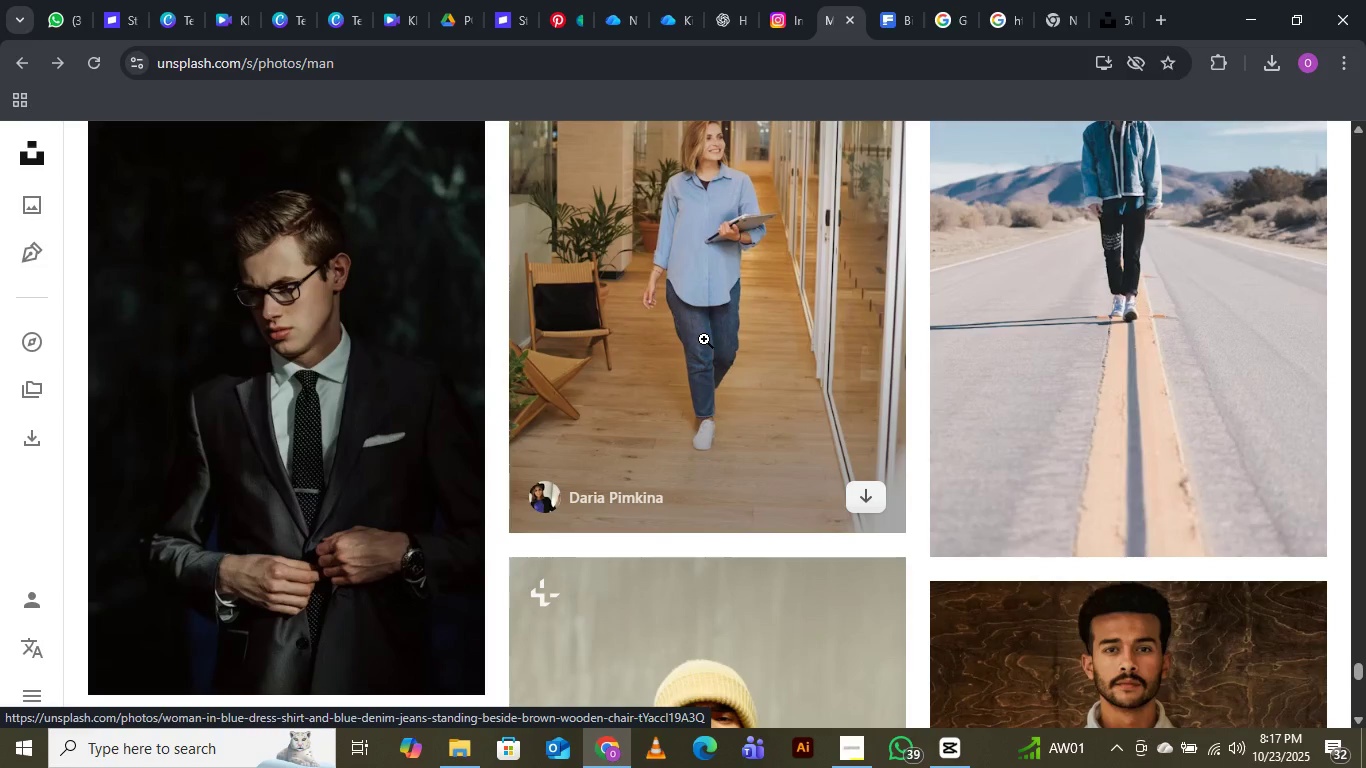 
scroll: coordinate [704, 339], scroll_direction: down, amount: 15.0
 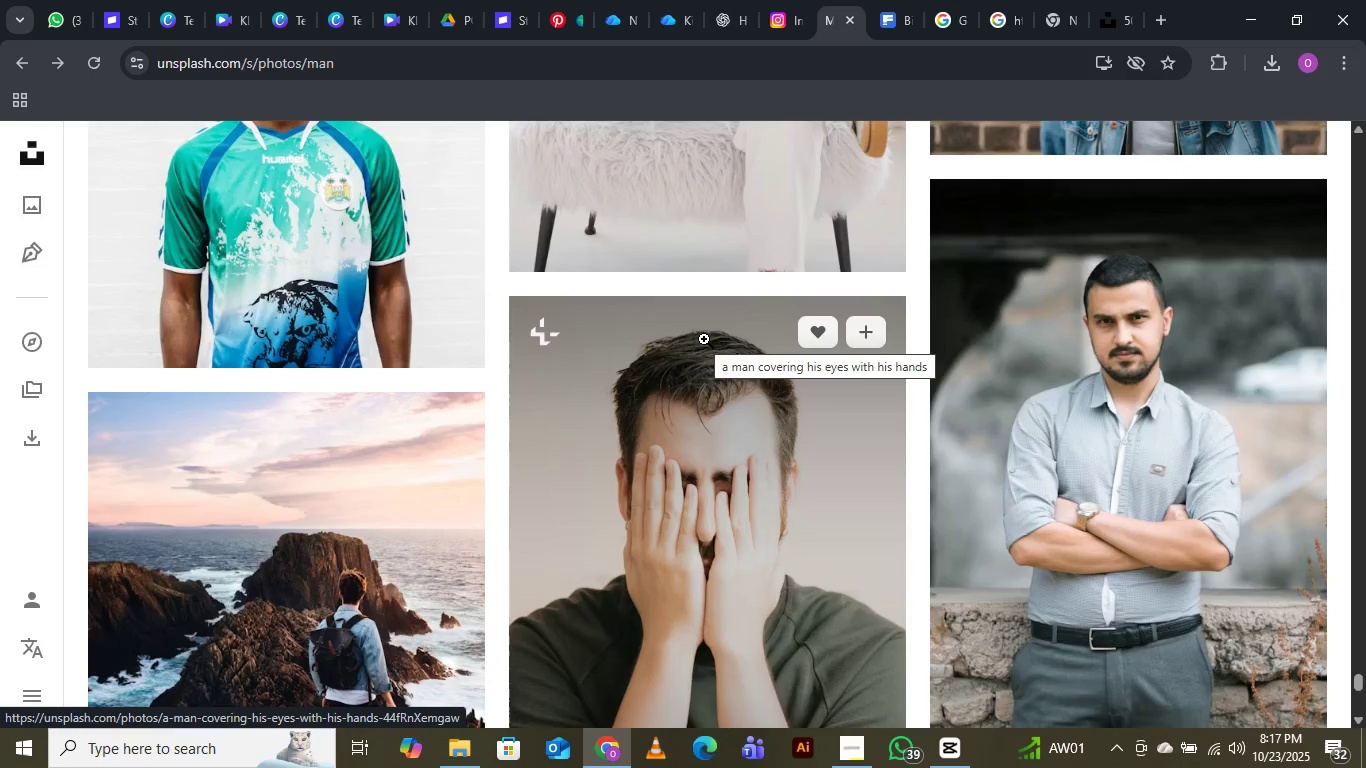 
scroll: coordinate [704, 339], scroll_direction: down, amount: 14.0
 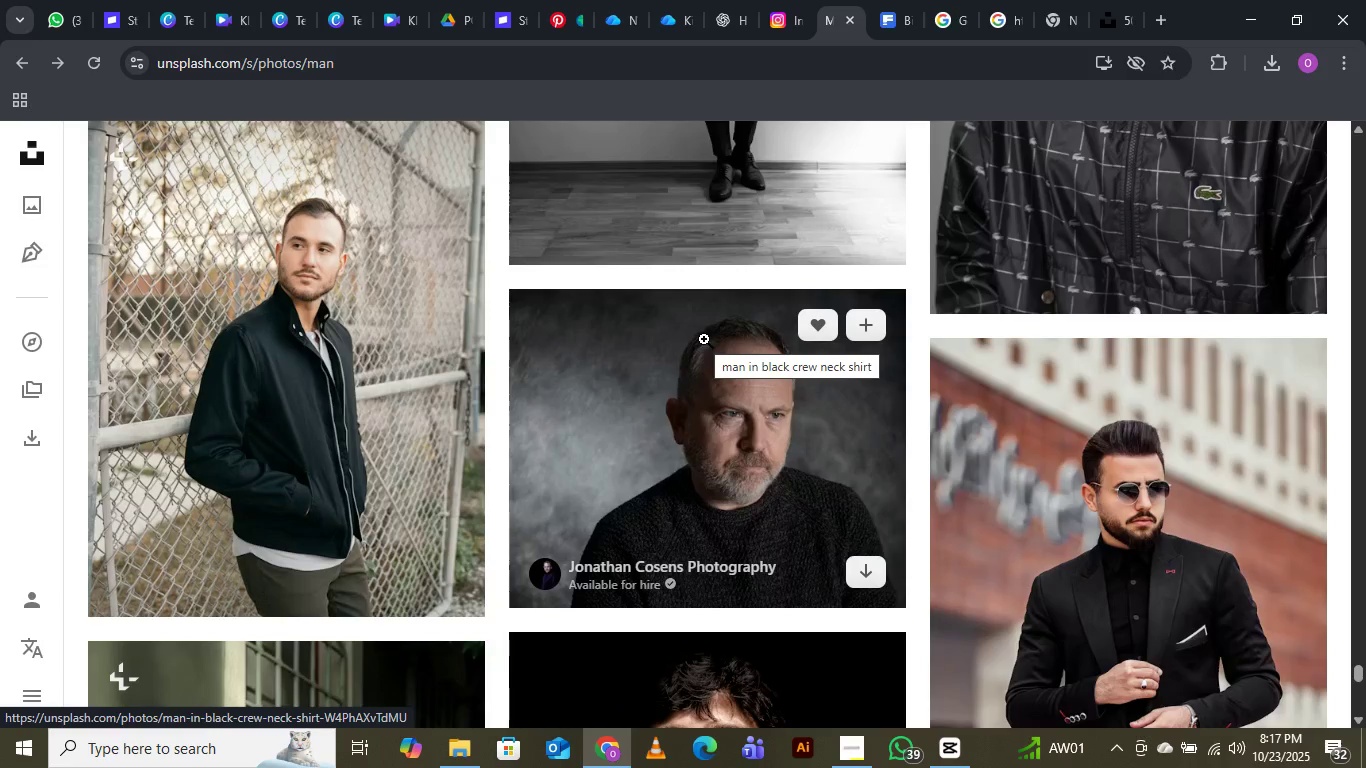 
scroll: coordinate [704, 339], scroll_direction: down, amount: 18.0
 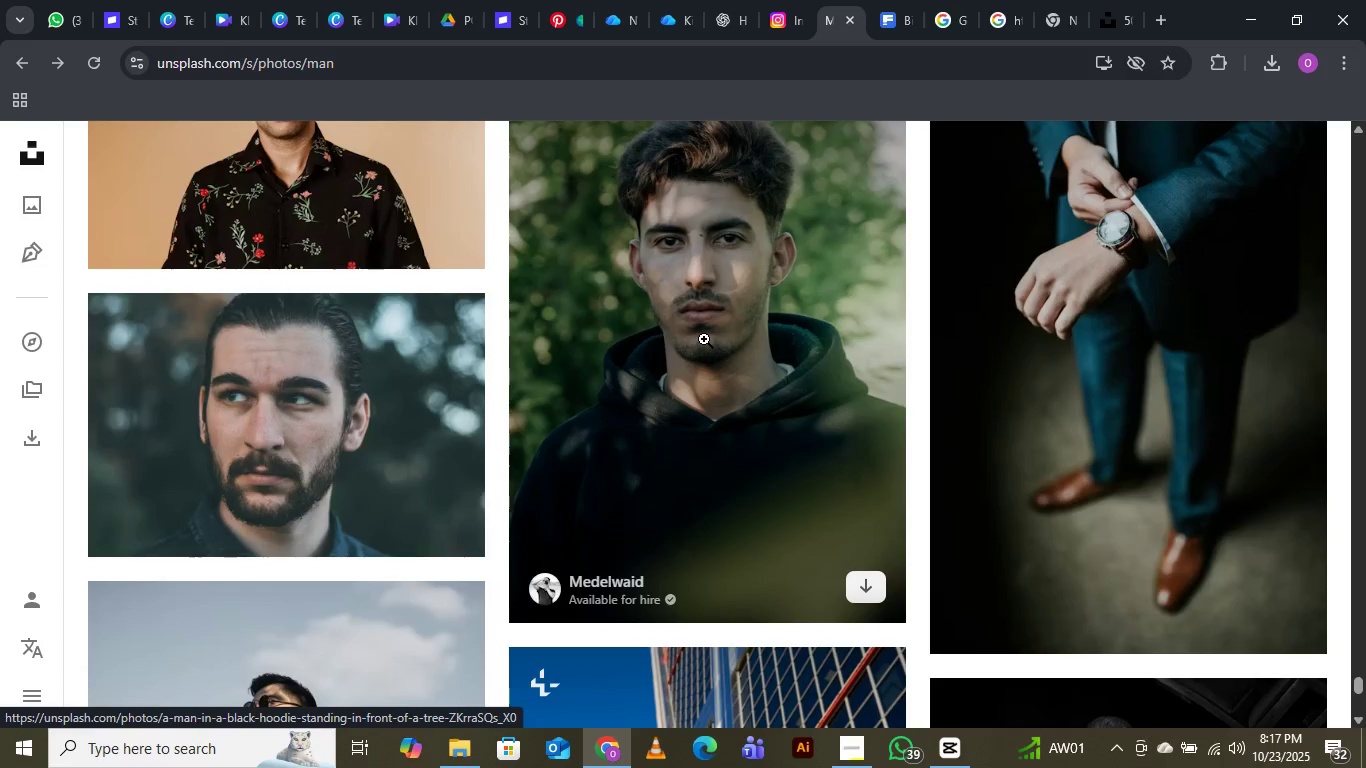 
scroll: coordinate [708, 321], scroll_direction: down, amount: 19.0
 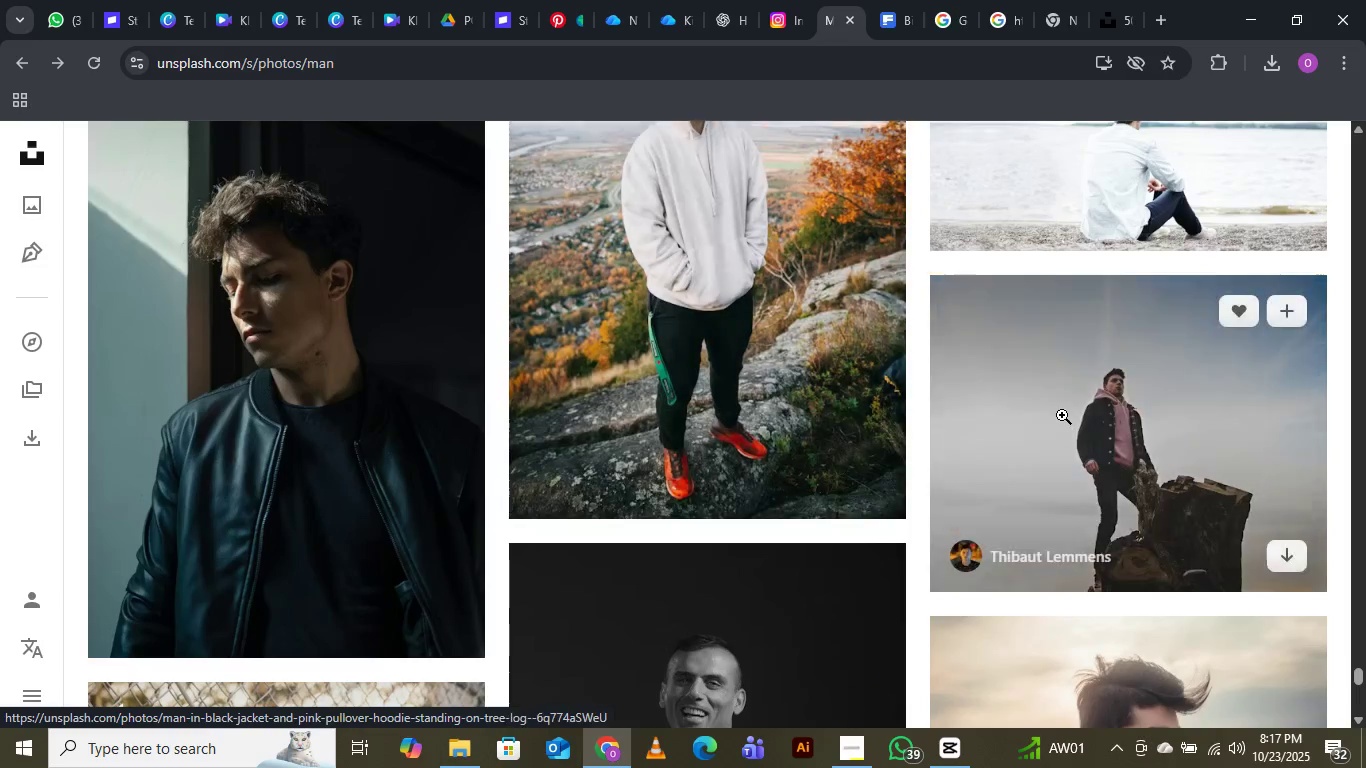 
scroll: coordinate [1057, 407], scroll_direction: up, amount: 2.0
 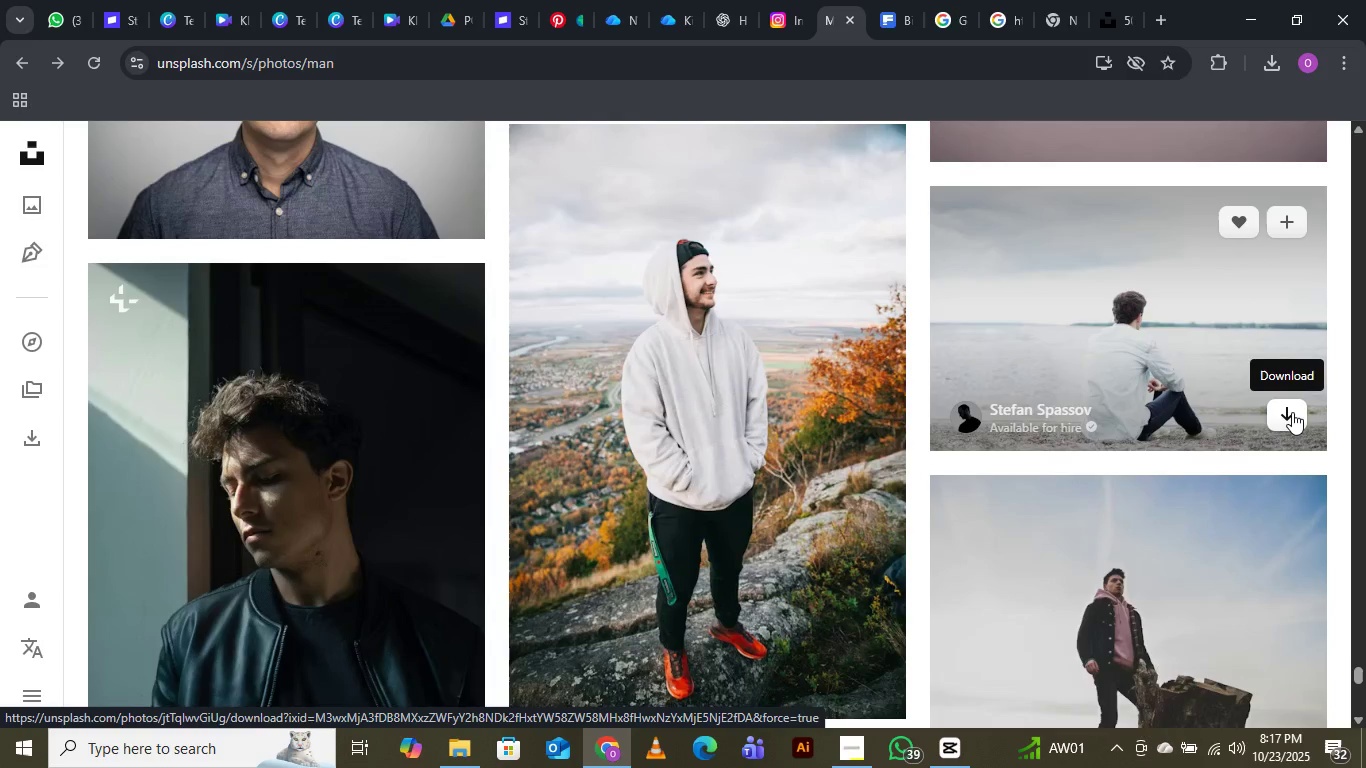 
left_click([1292, 412])
 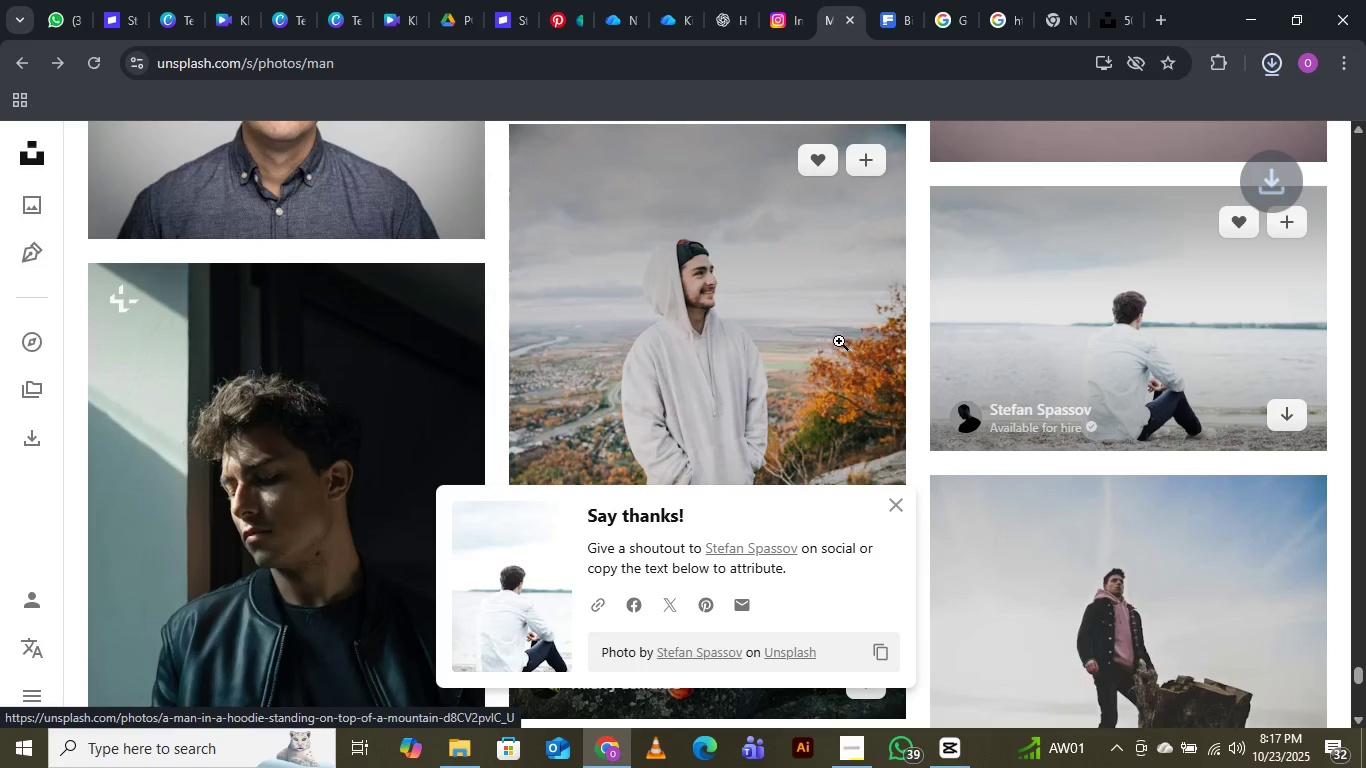 
wait(5.53)
 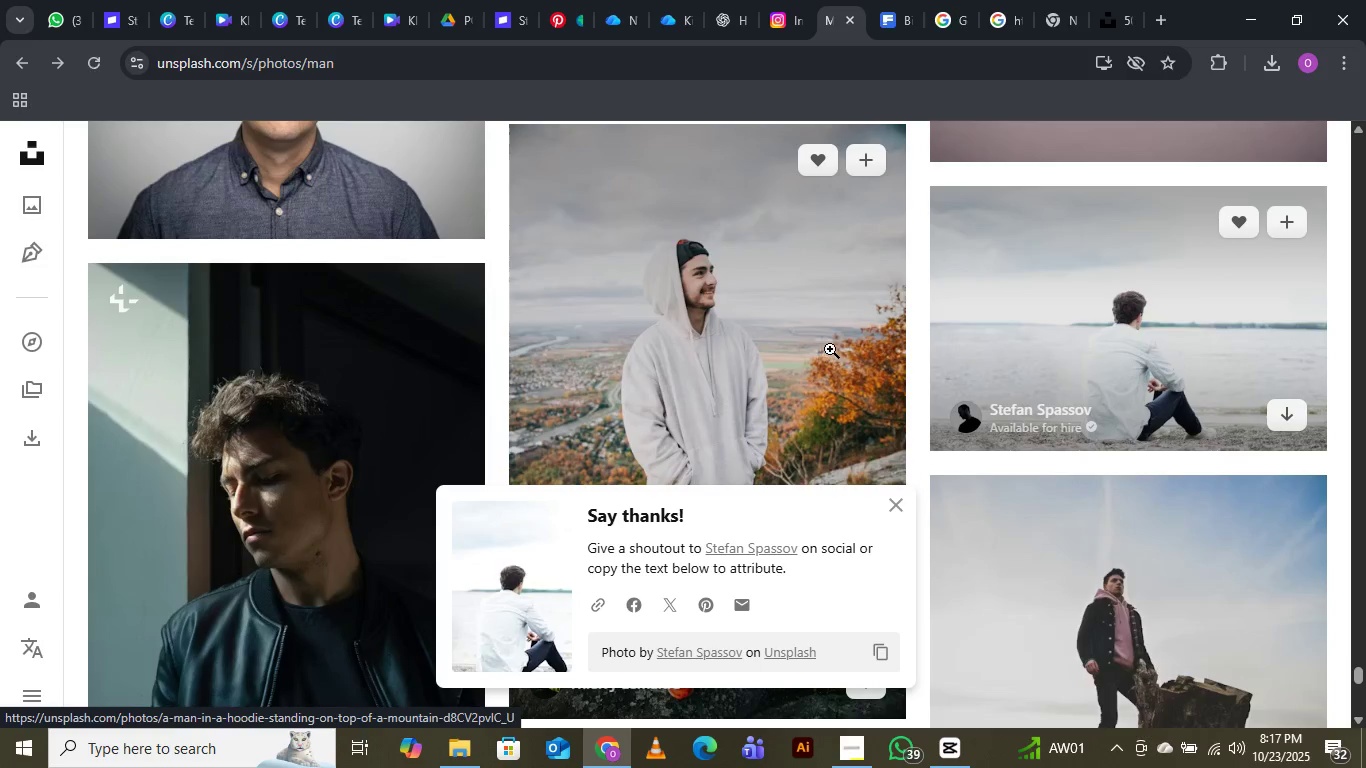 
scroll: coordinate [839, 341], scroll_direction: down, amount: 3.0
 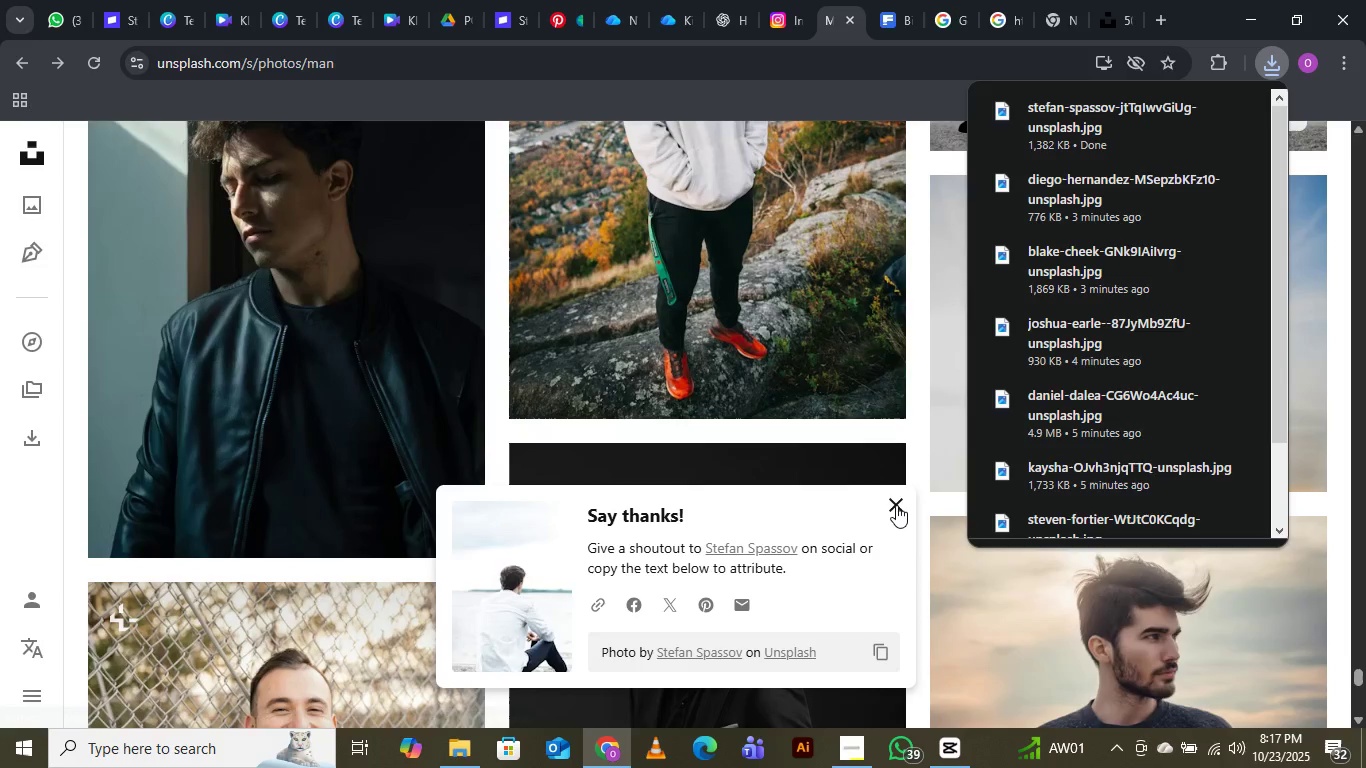 
left_click([896, 505])
 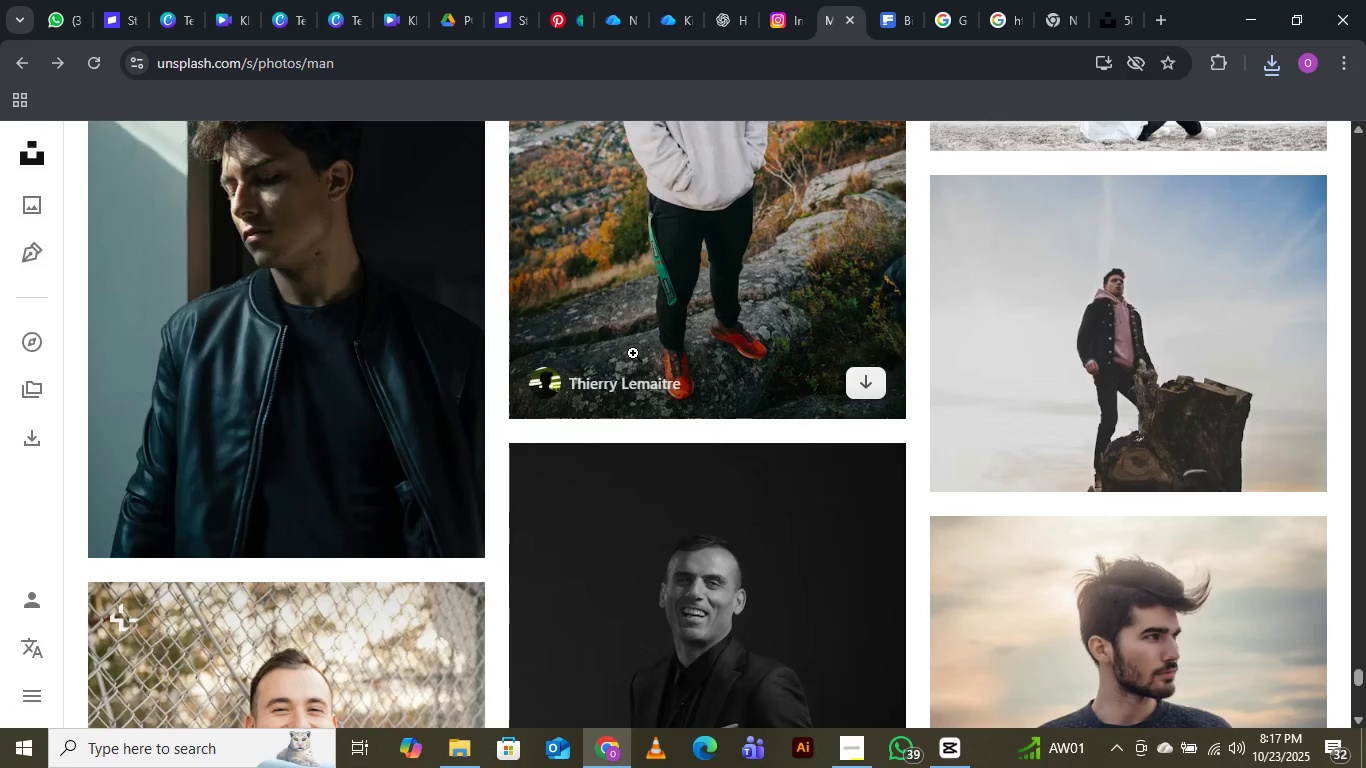 
scroll: coordinate [633, 352], scroll_direction: down, amount: 13.0
 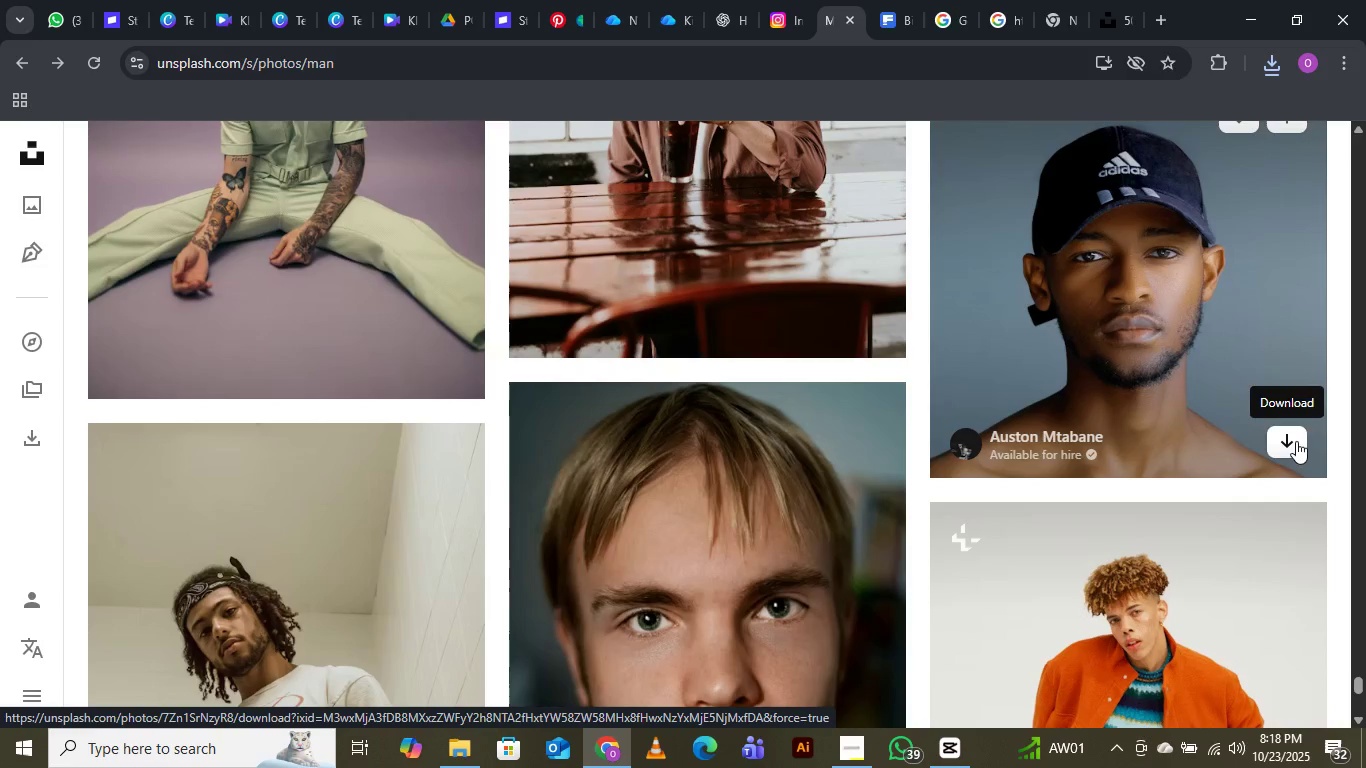 
left_click([1296, 441])
 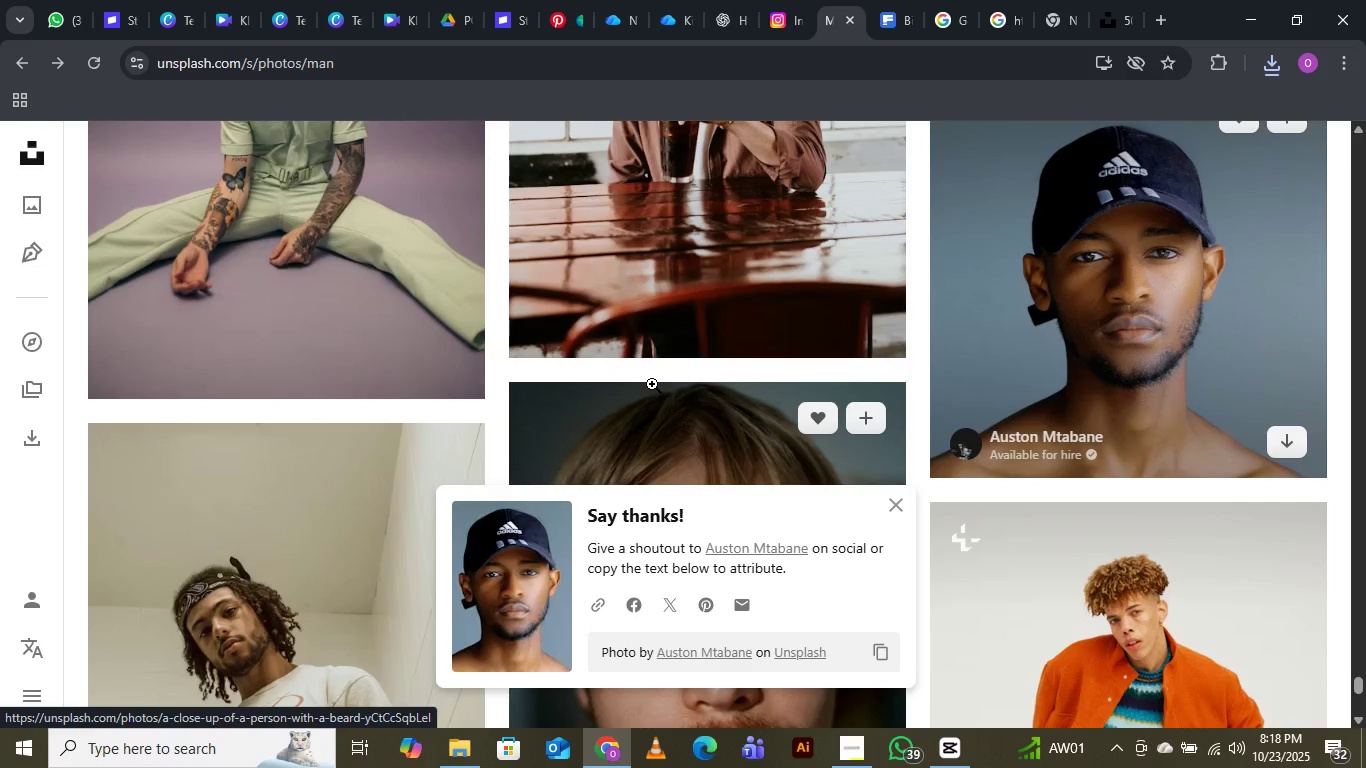 
scroll: coordinate [652, 376], scroll_direction: down, amount: 13.0
 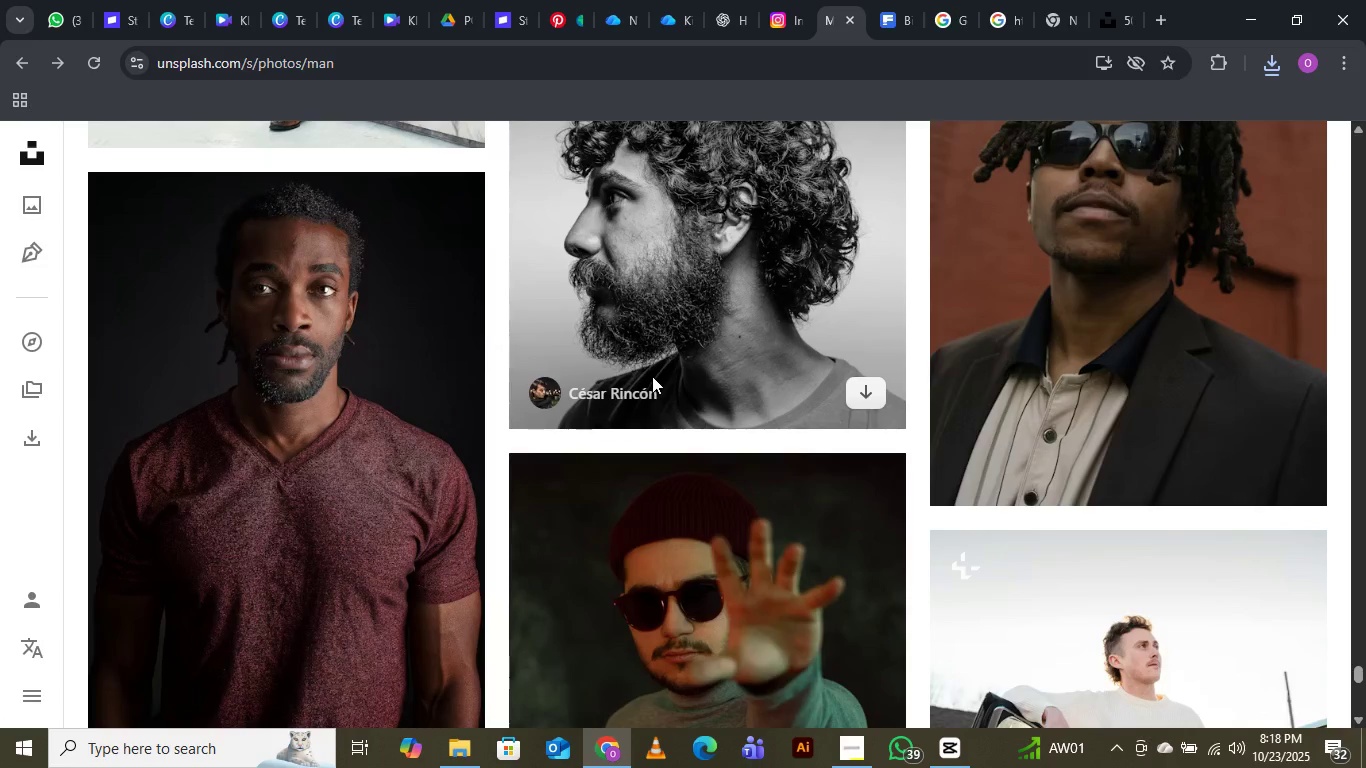 
scroll: coordinate [652, 376], scroll_direction: up, amount: 3.0
 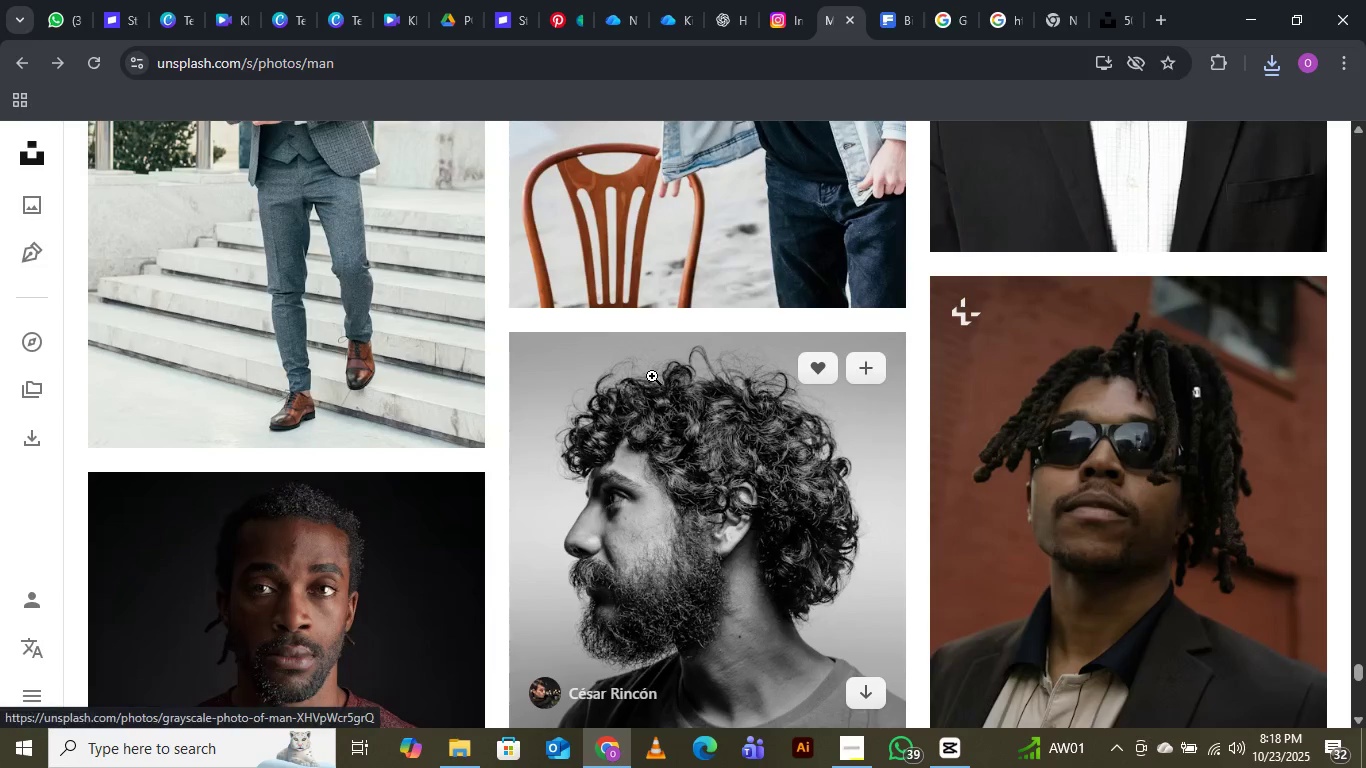 
scroll: coordinate [652, 376], scroll_direction: down, amount: 8.0
 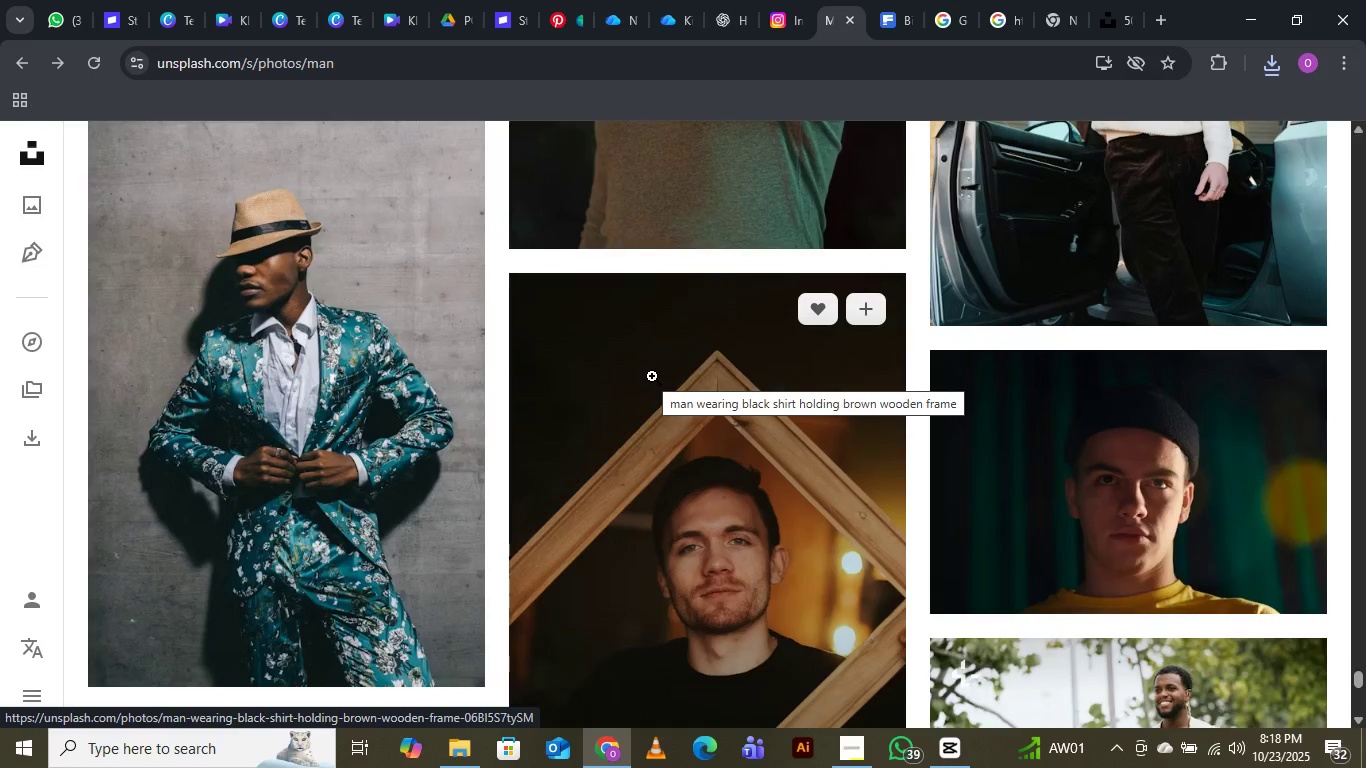 
wait(6.01)
 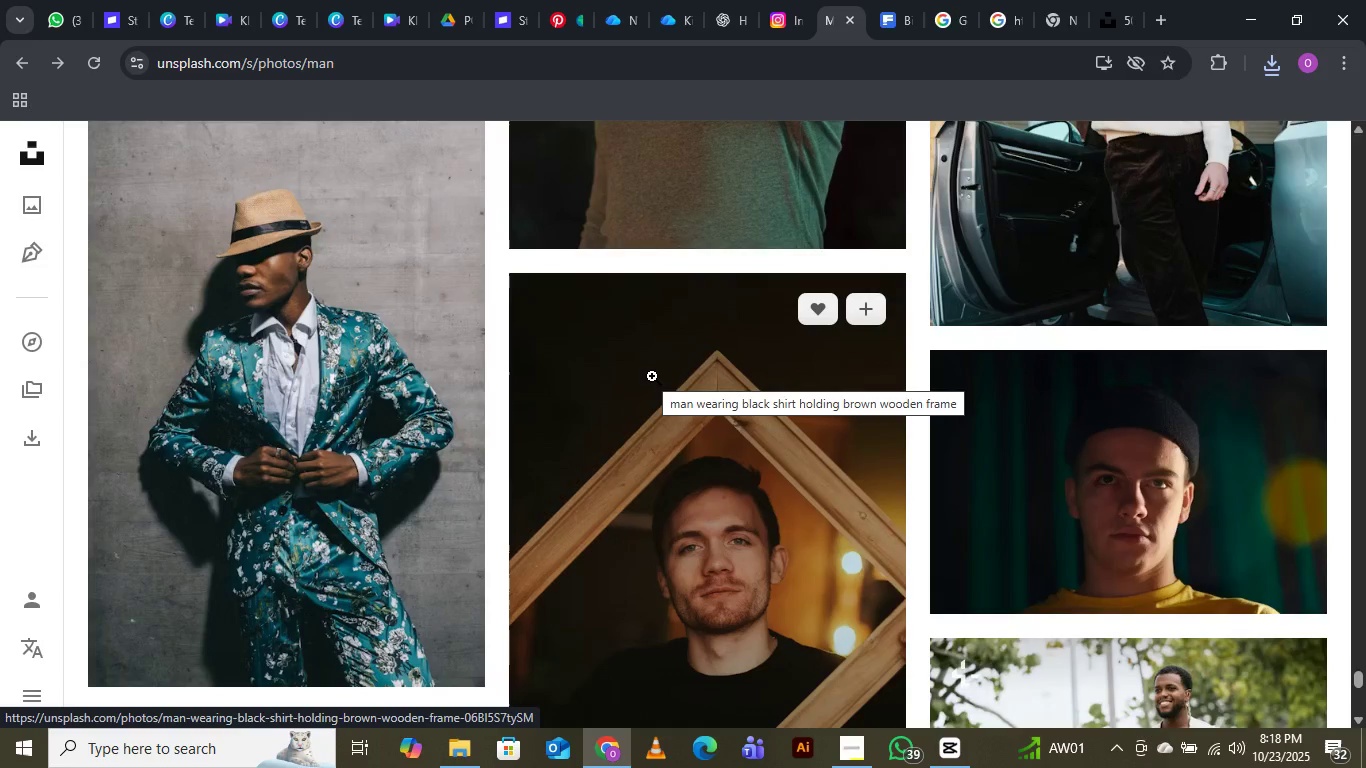 
scroll: coordinate [652, 364], scroll_direction: down, amount: 18.0
 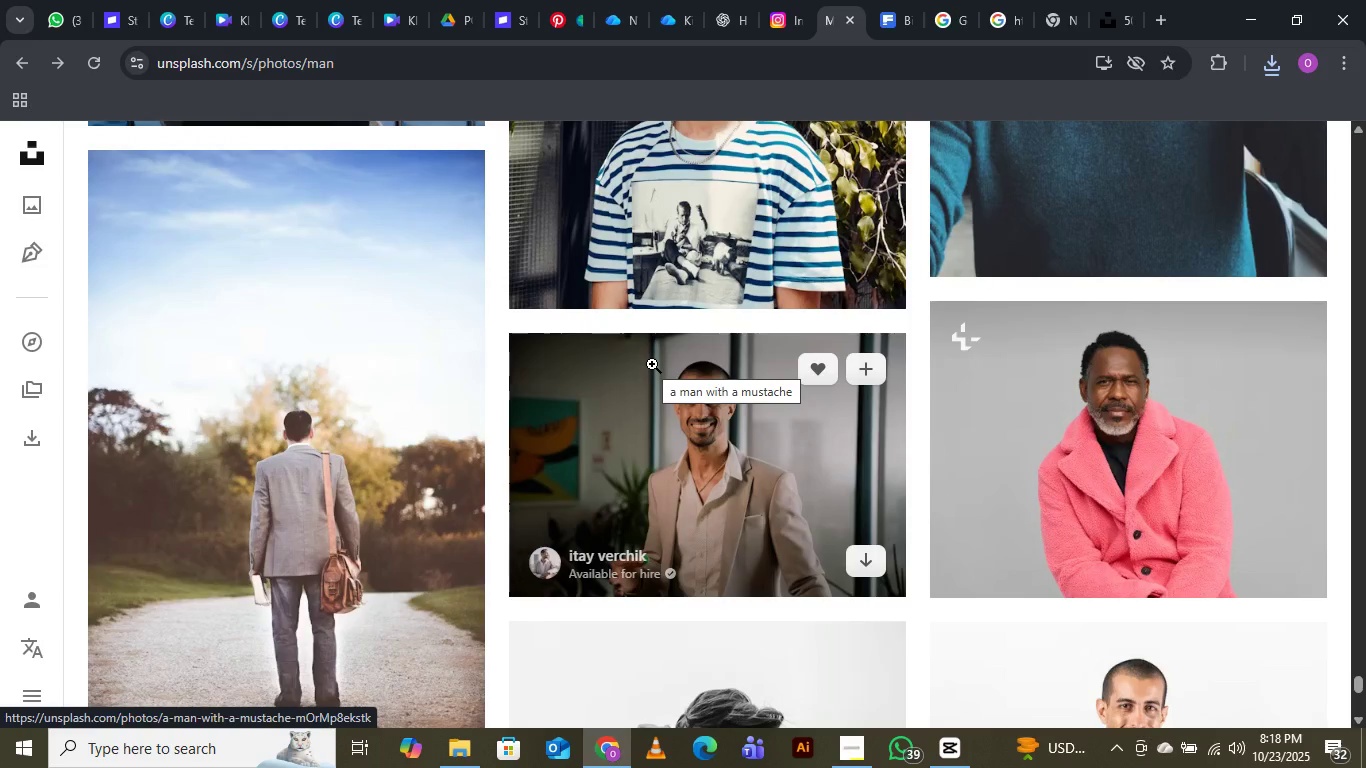 
scroll: coordinate [713, 319], scroll_direction: down, amount: 16.0
 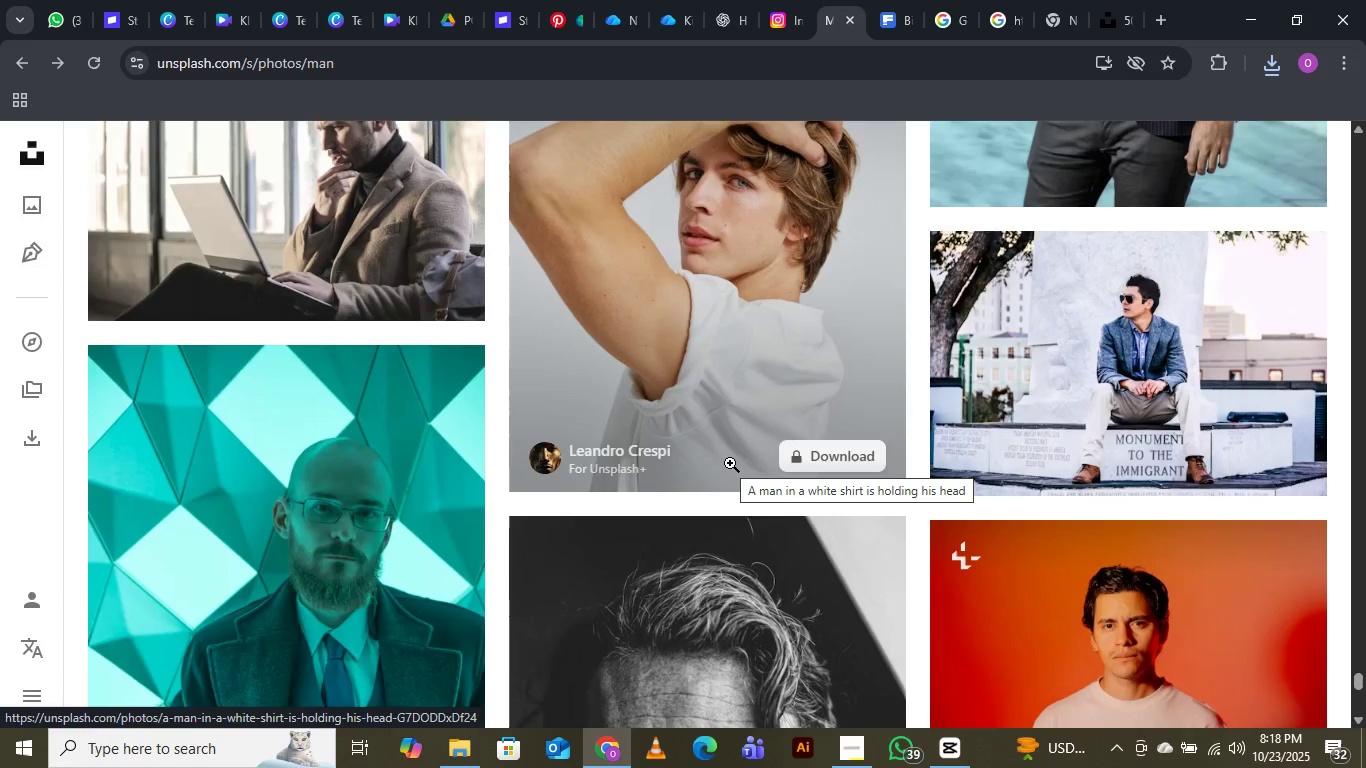 
wait(13.3)
 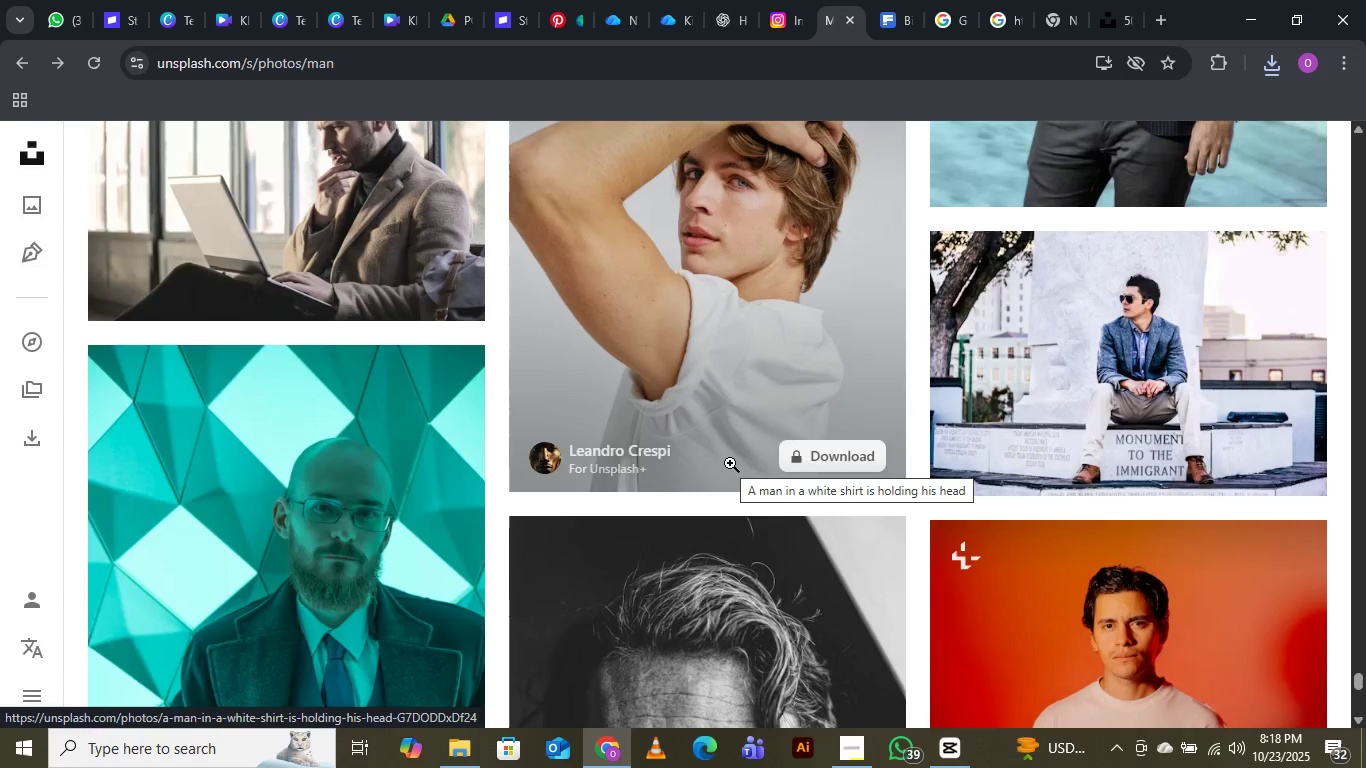 
scroll: coordinate [723, 375], scroll_direction: down, amount: 20.0
 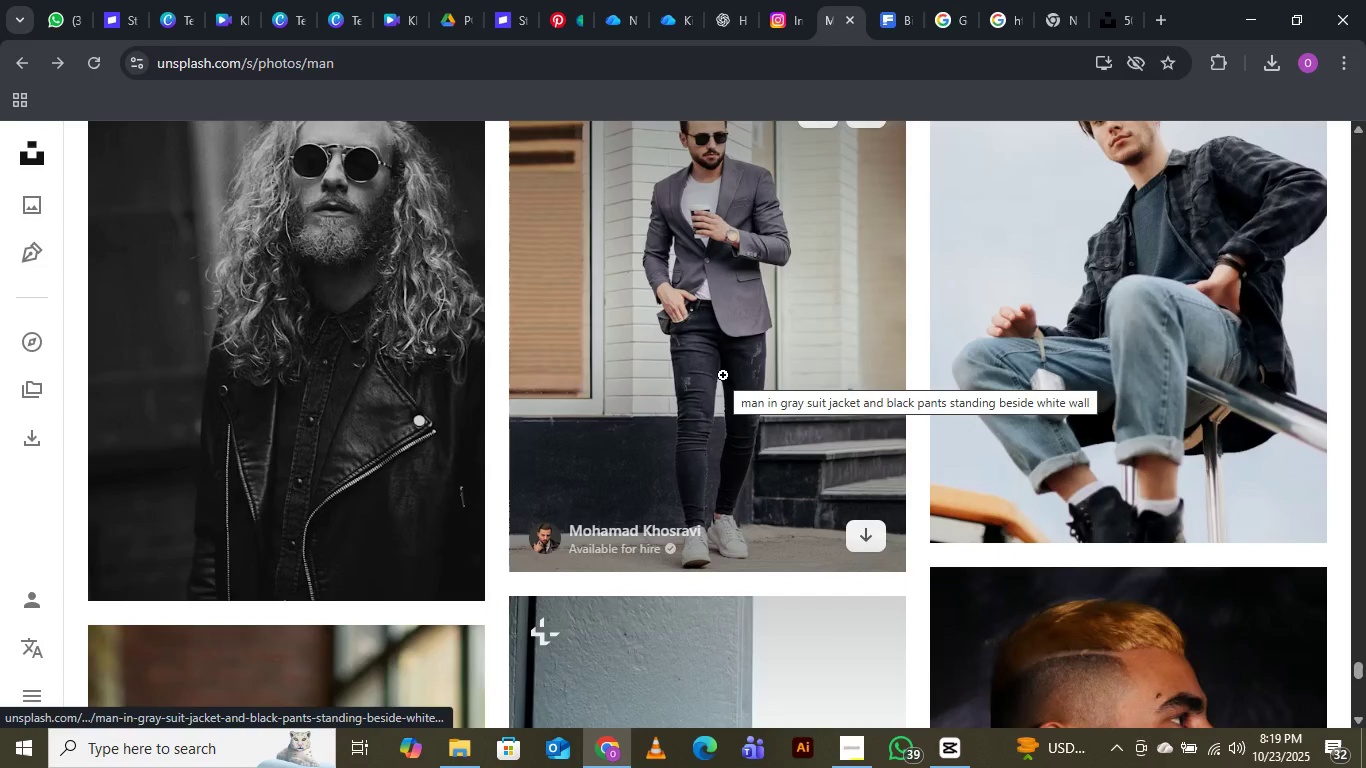 
scroll: coordinate [723, 375], scroll_direction: down, amount: 13.0
 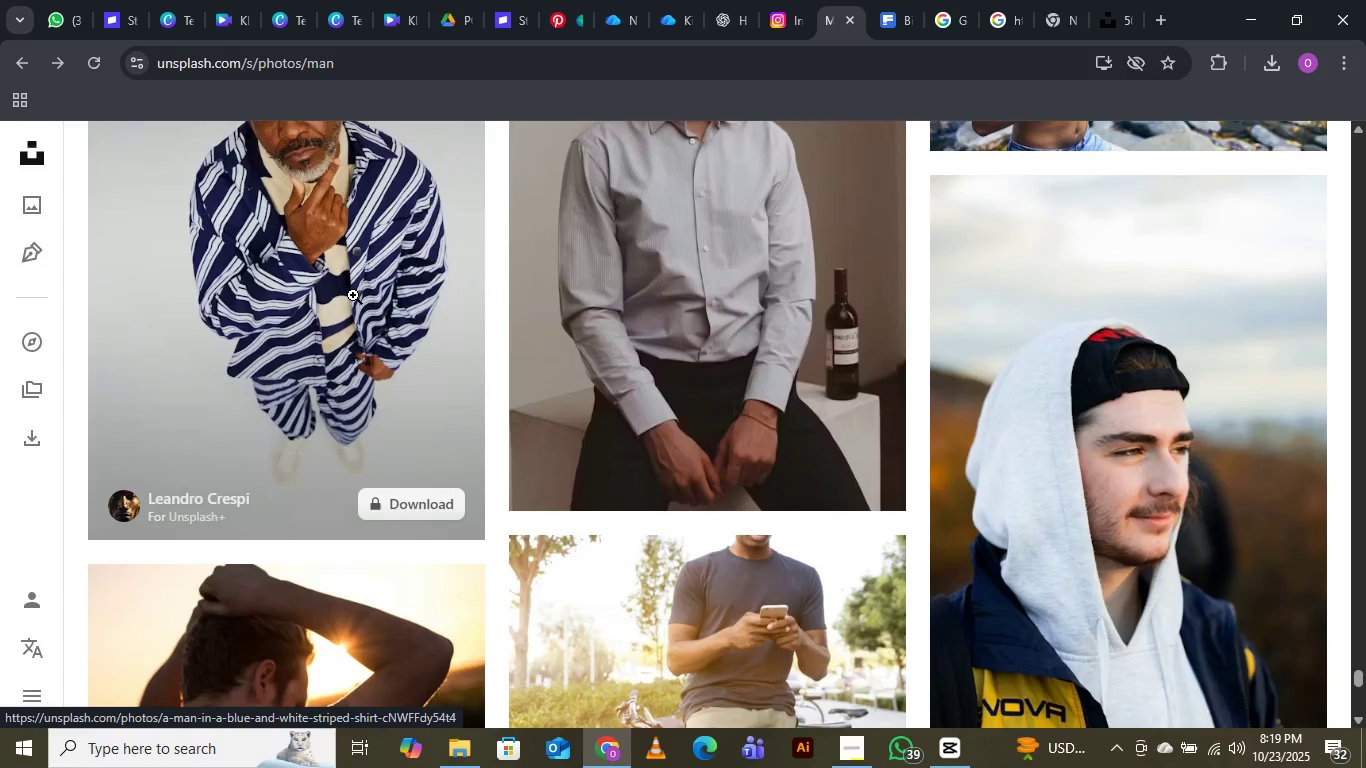 
scroll: coordinate [353, 293], scroll_direction: up, amount: 2.0
 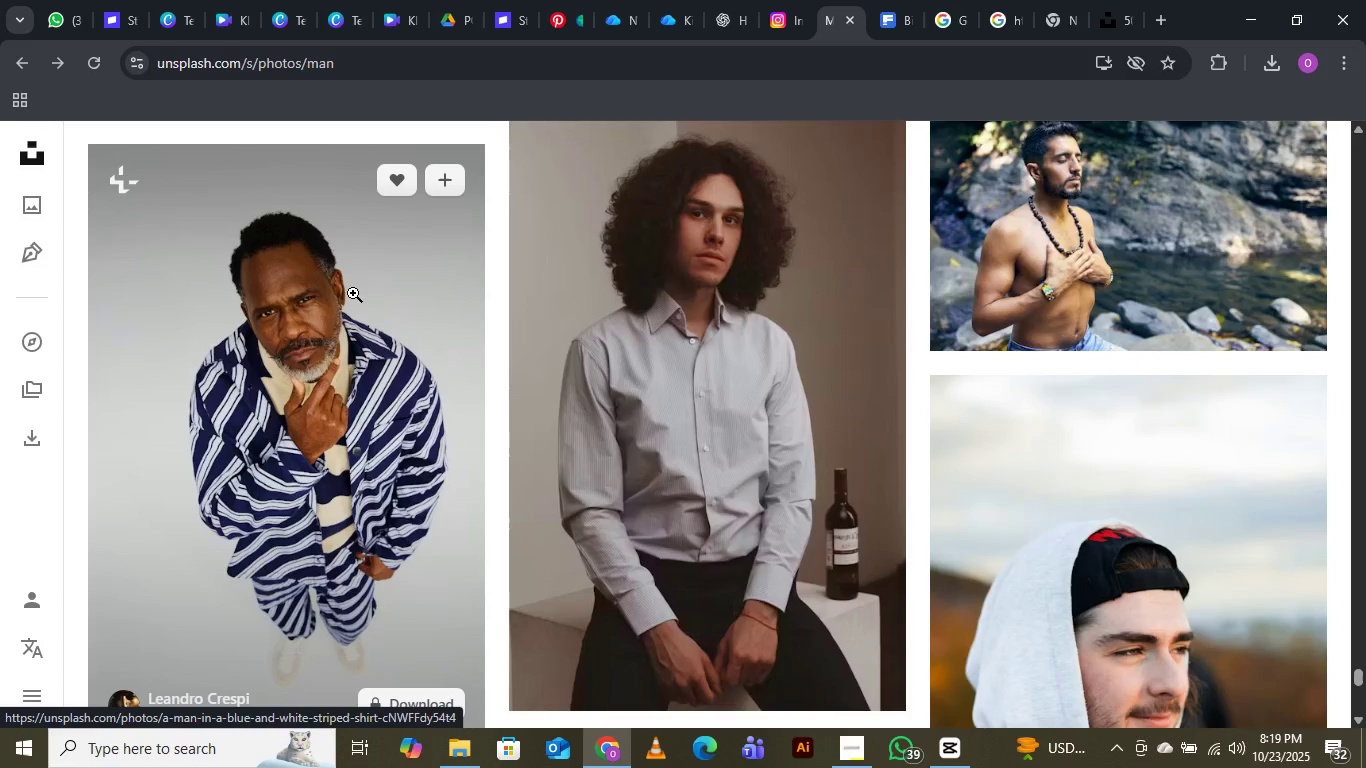 
wait(8.21)
 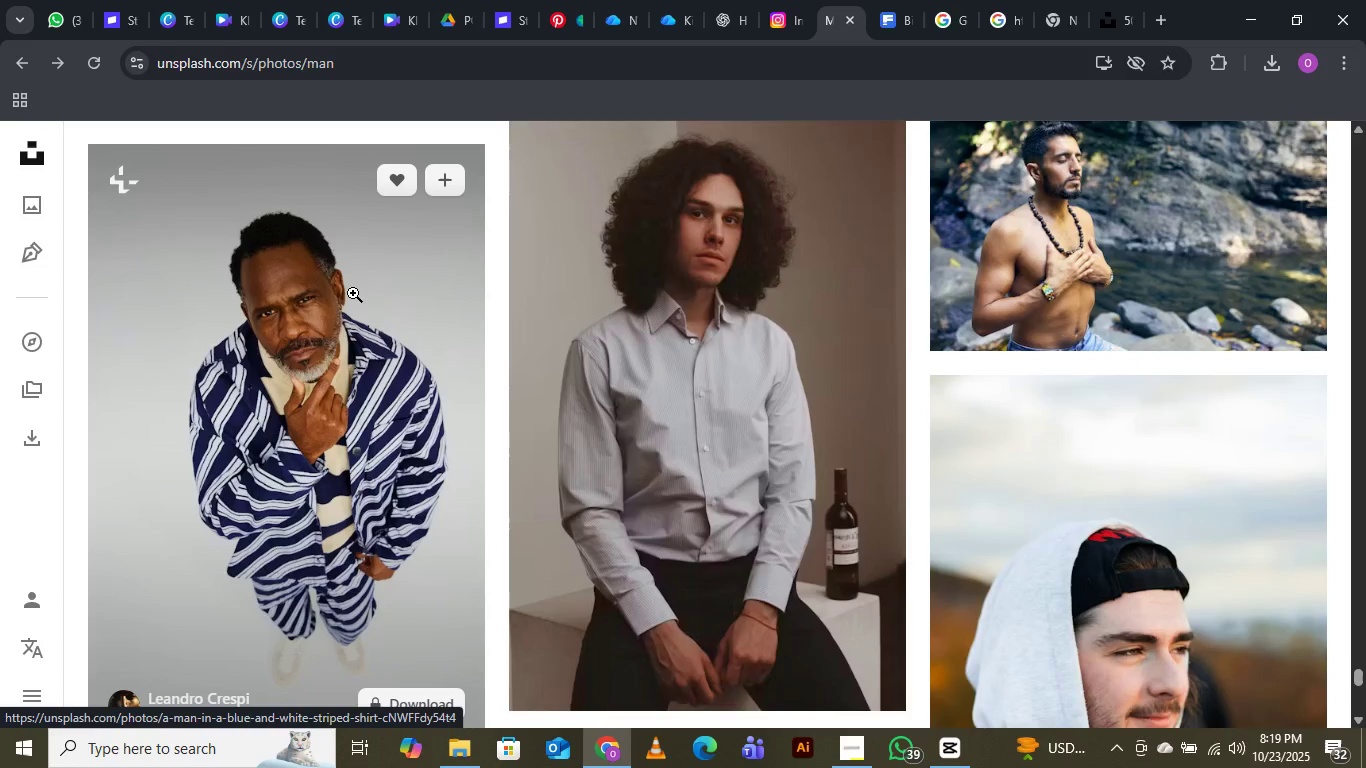 
scroll: coordinate [351, 282], scroll_direction: down, amount: 17.0
 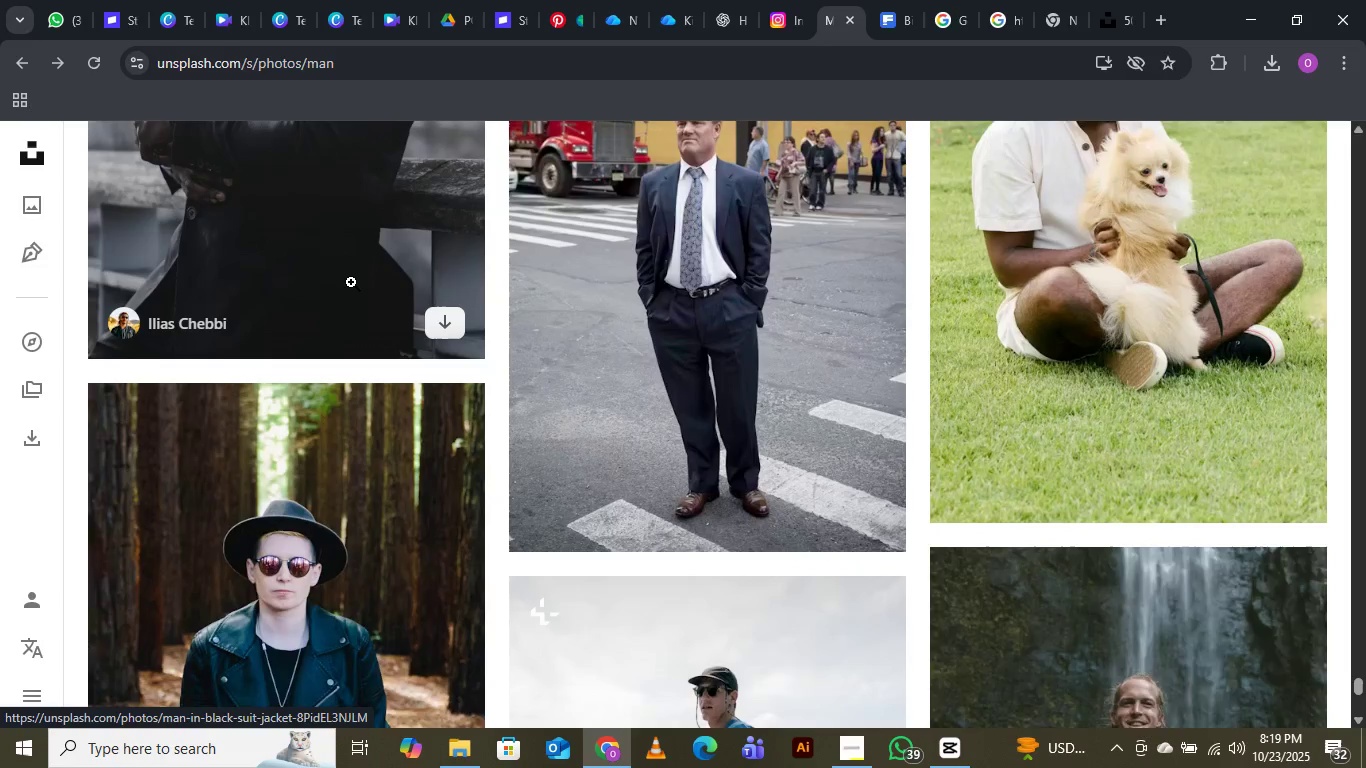 
scroll: coordinate [351, 282], scroll_direction: up, amount: 2.0
 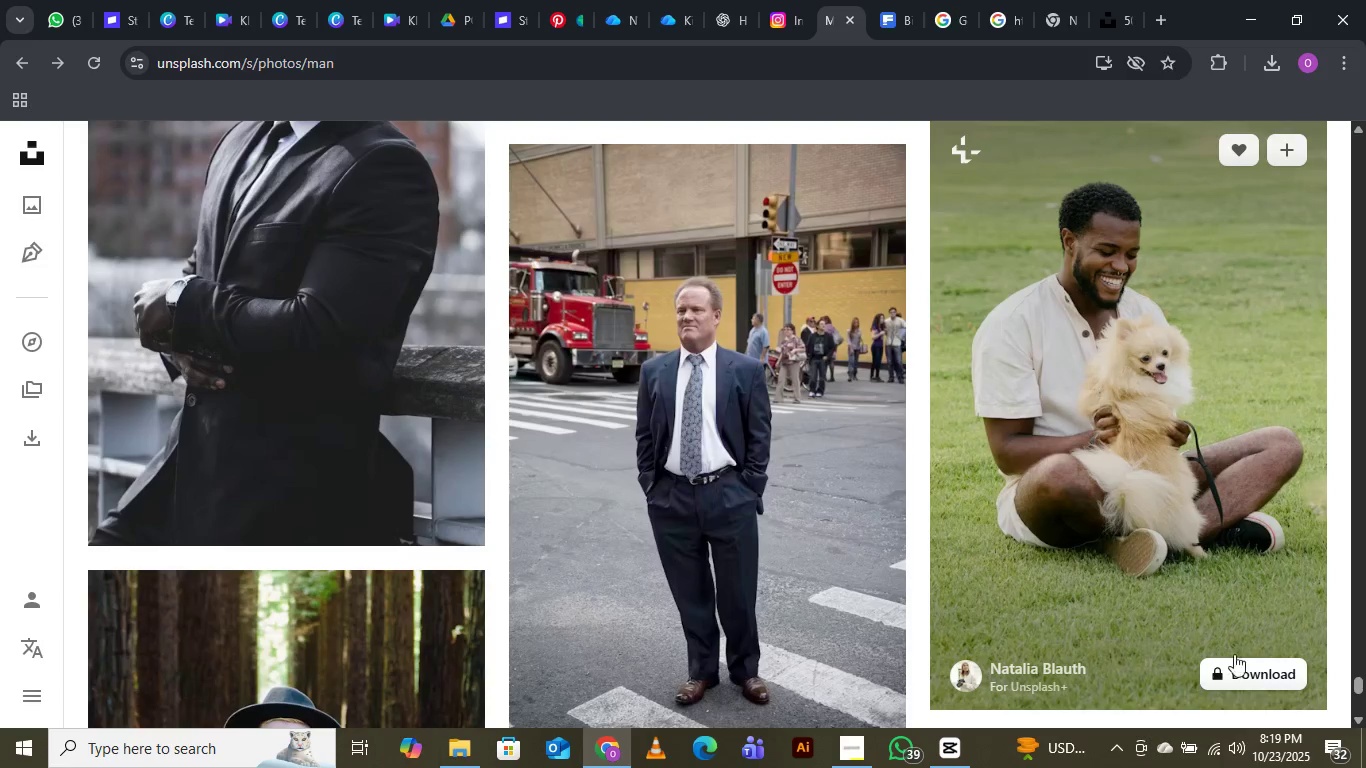 
scroll: coordinate [735, 392], scroll_direction: down, amount: 11.0
 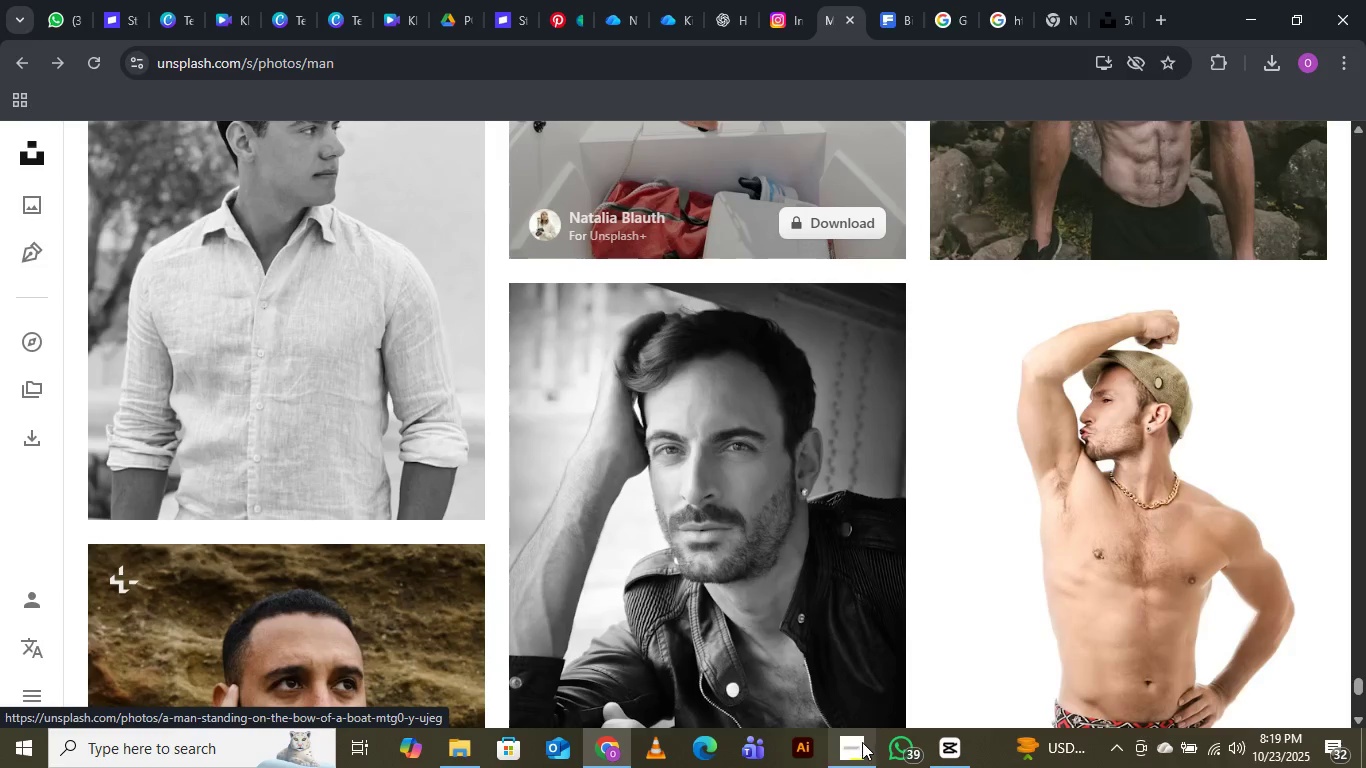 
left_click([852, 757])